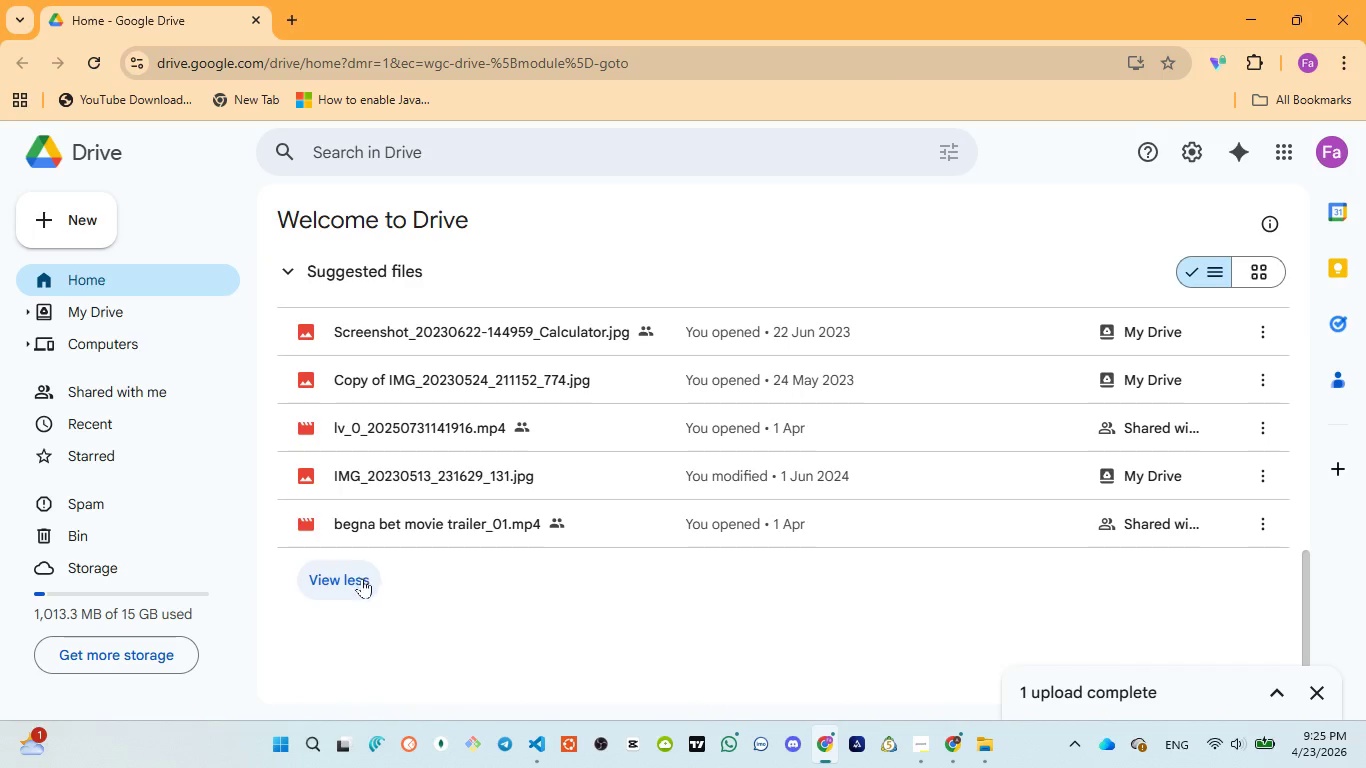 
left_click([362, 578])
 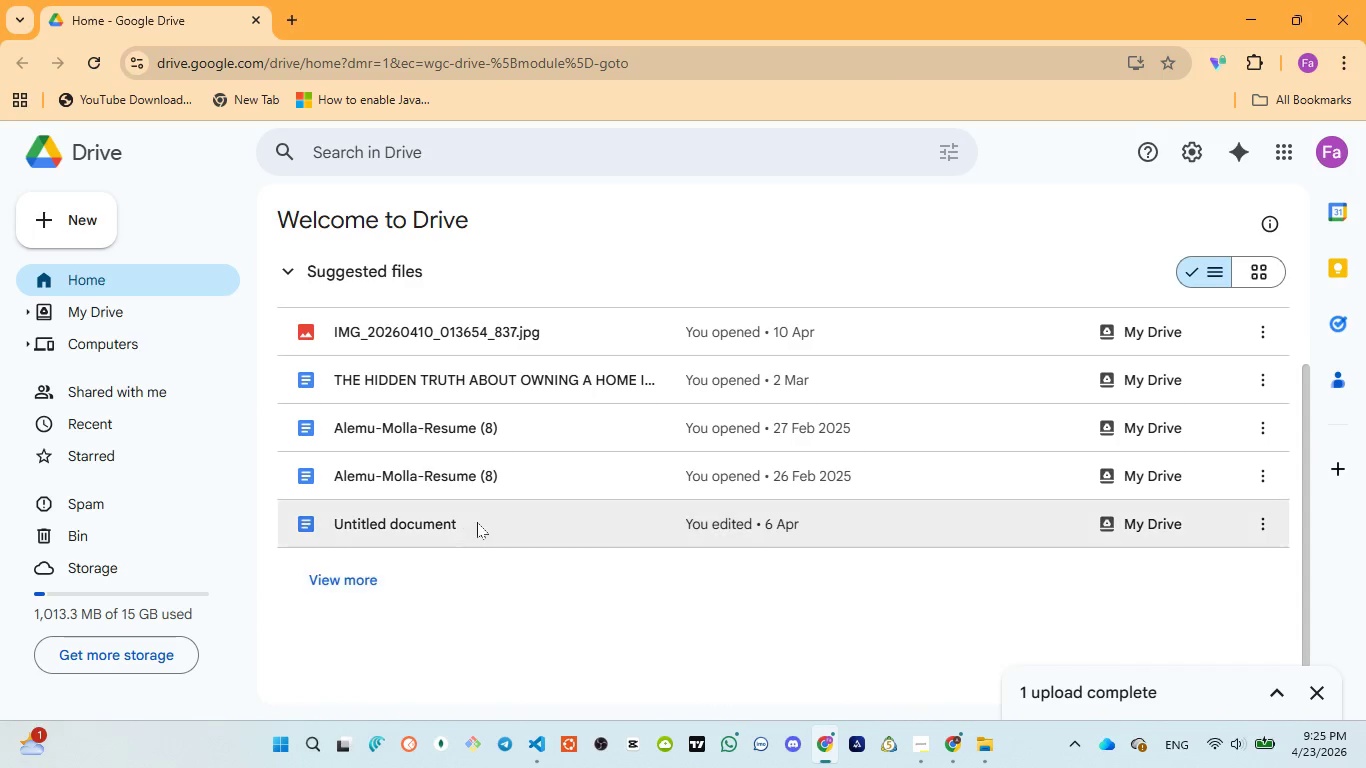 
scroll: coordinate [478, 521], scroll_direction: up, amount: 11.0
 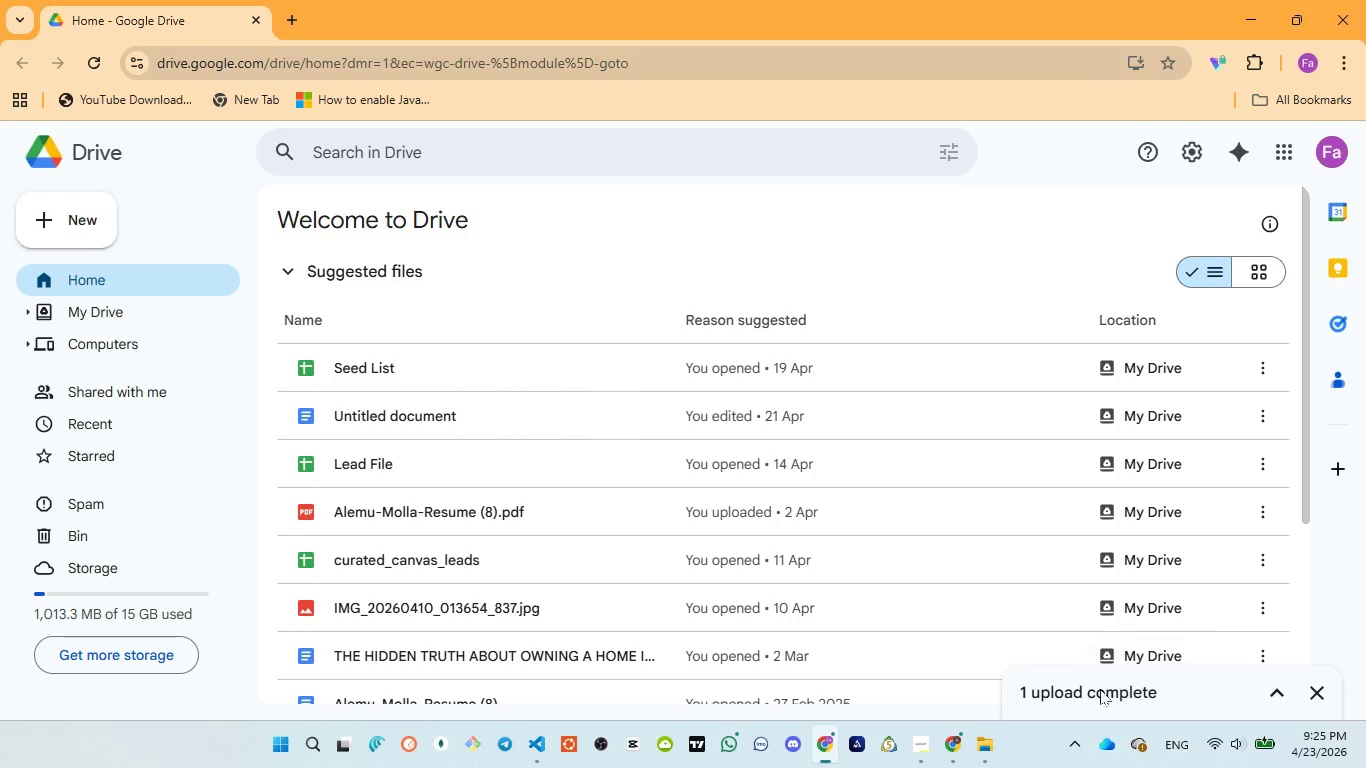 
left_click([1094, 690])
 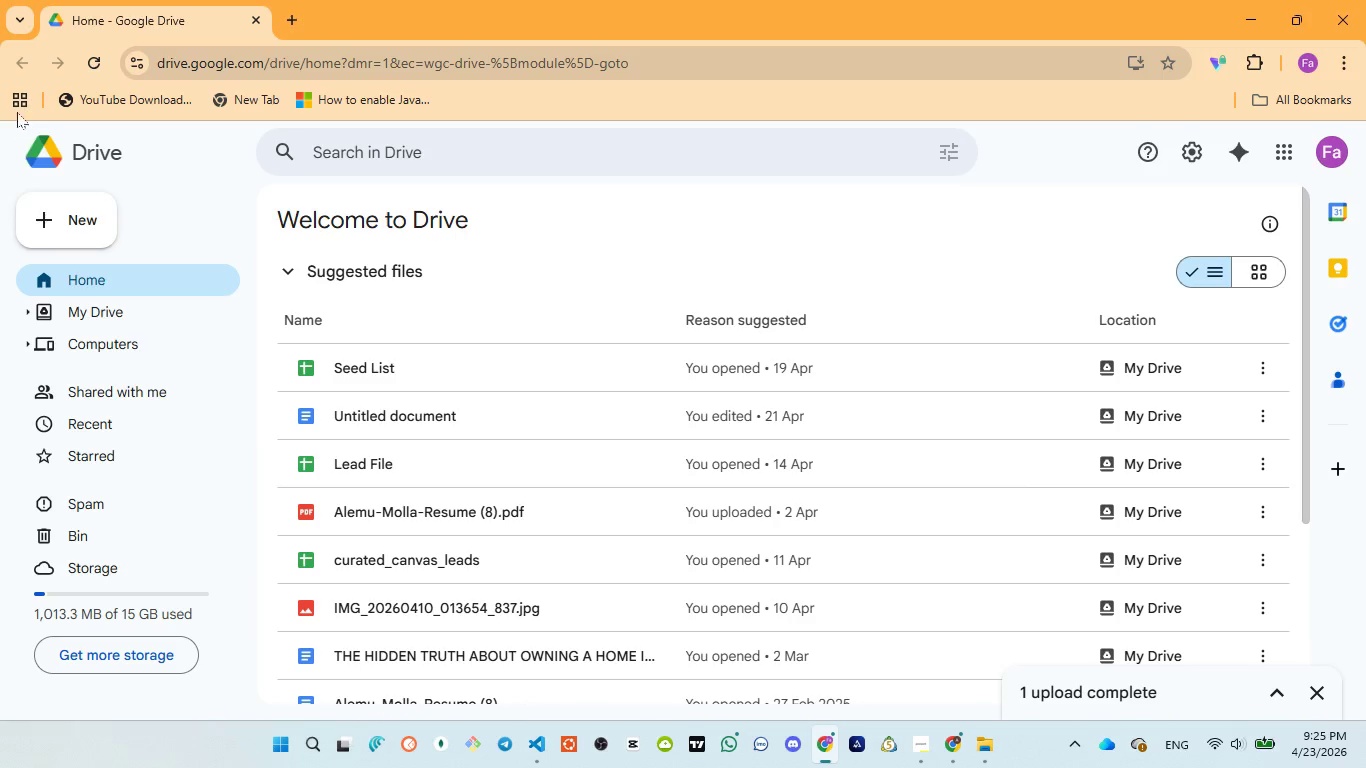 
left_click([92, 65])
 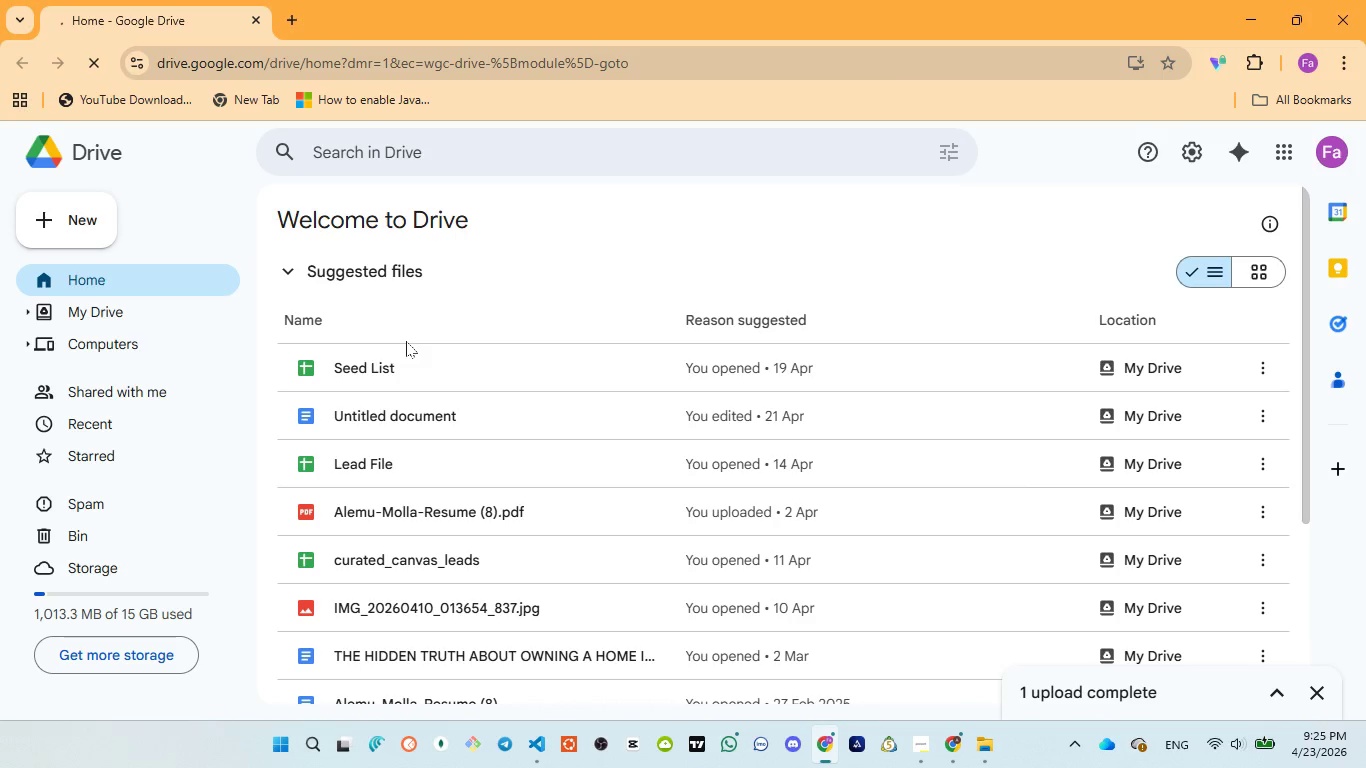 
wait(10.3)
 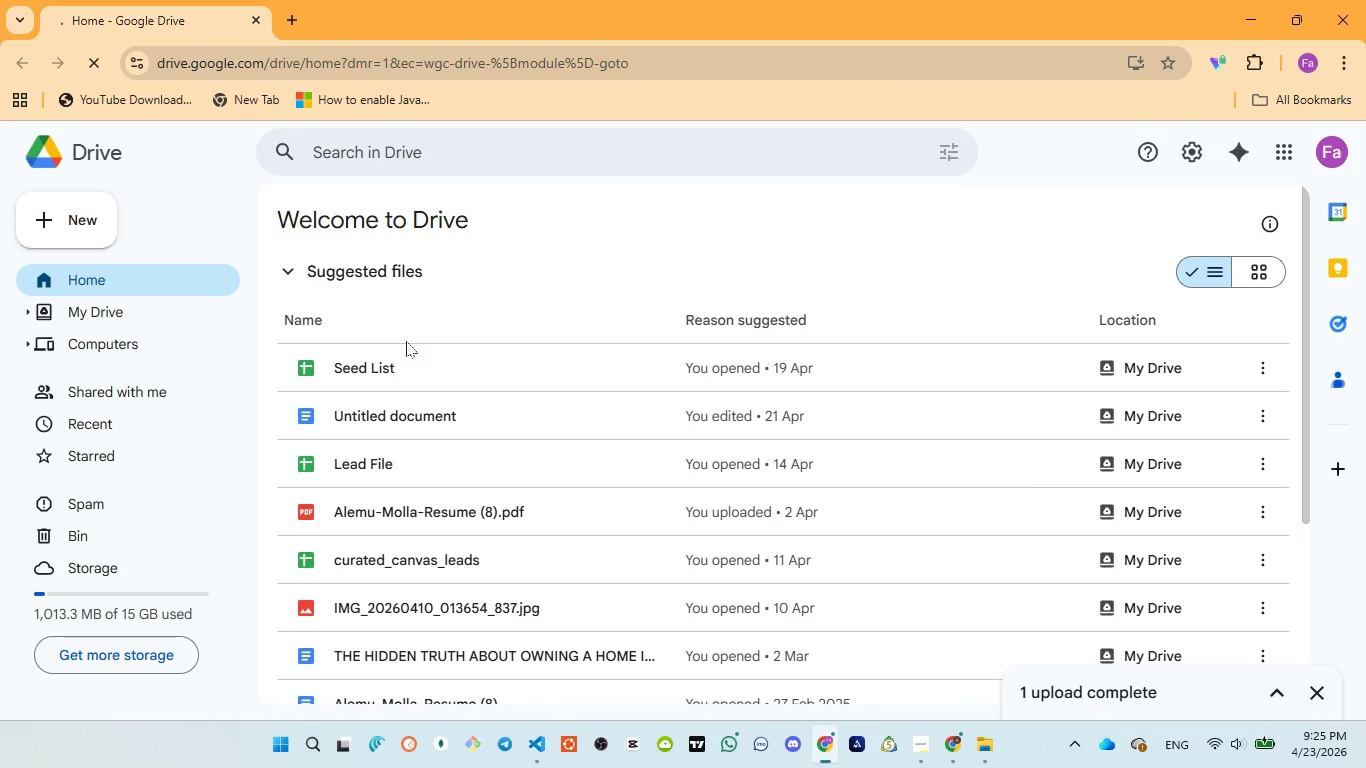 
scroll: coordinate [649, 457], scroll_direction: down, amount: 7.0
 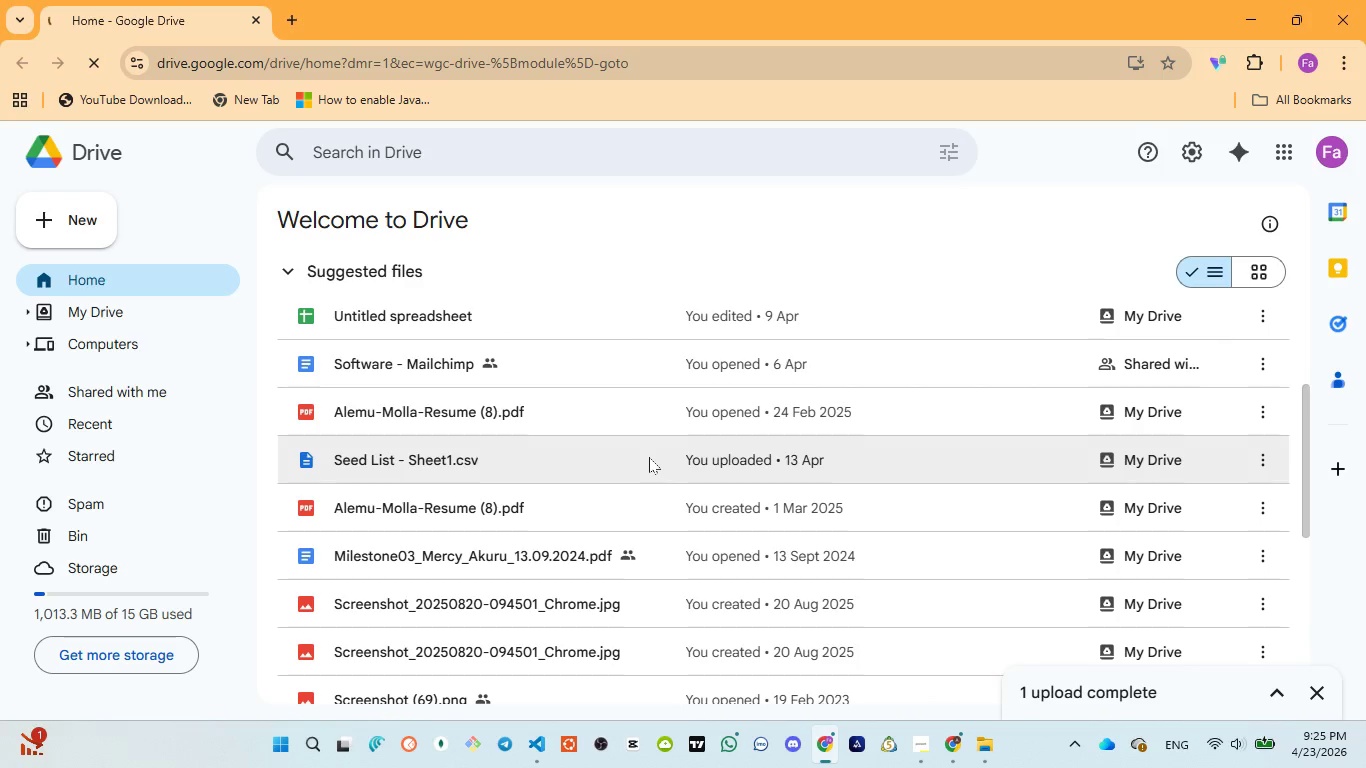 
scroll: coordinate [649, 457], scroll_direction: down, amount: 1.0
 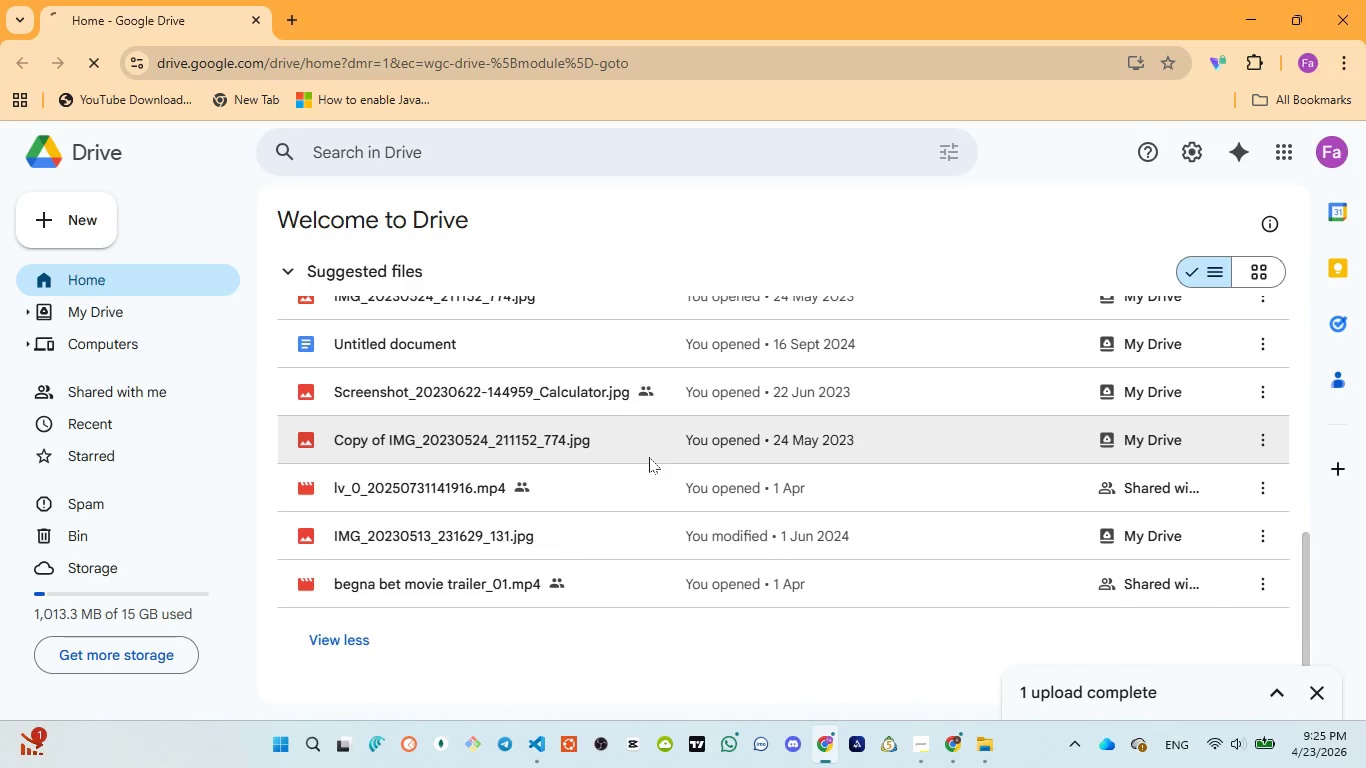 
scroll: coordinate [650, 457], scroll_direction: up, amount: 22.0
 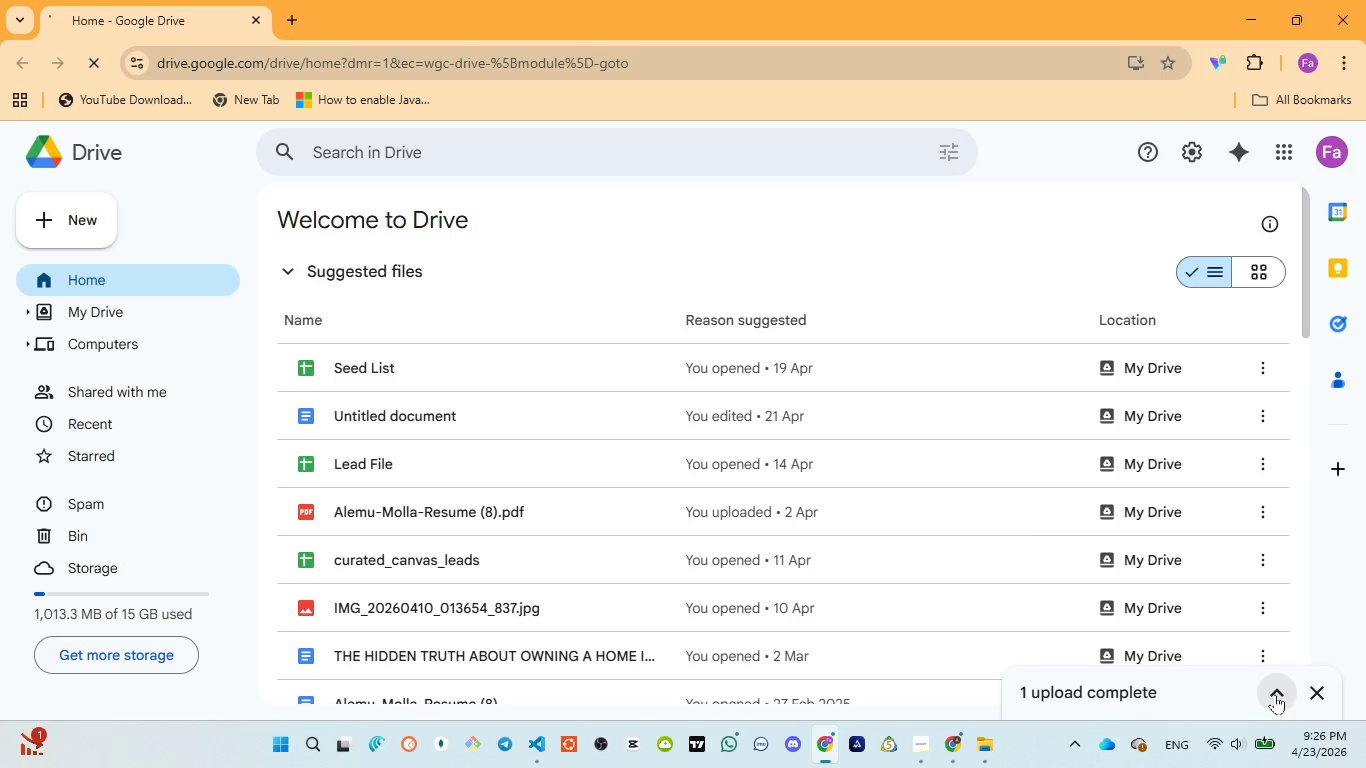 
left_click([1276, 685])
 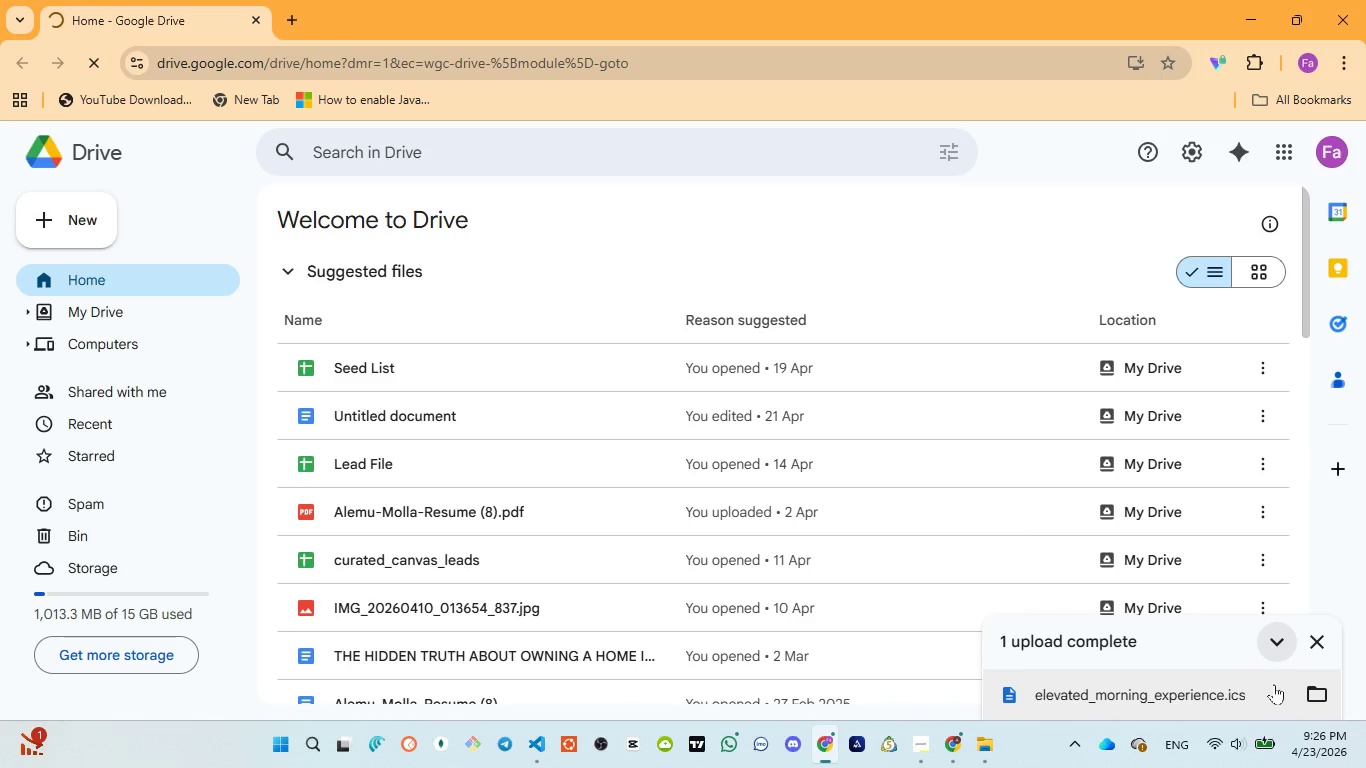 
scroll: coordinate [1271, 685], scroll_direction: down, amount: 2.0
 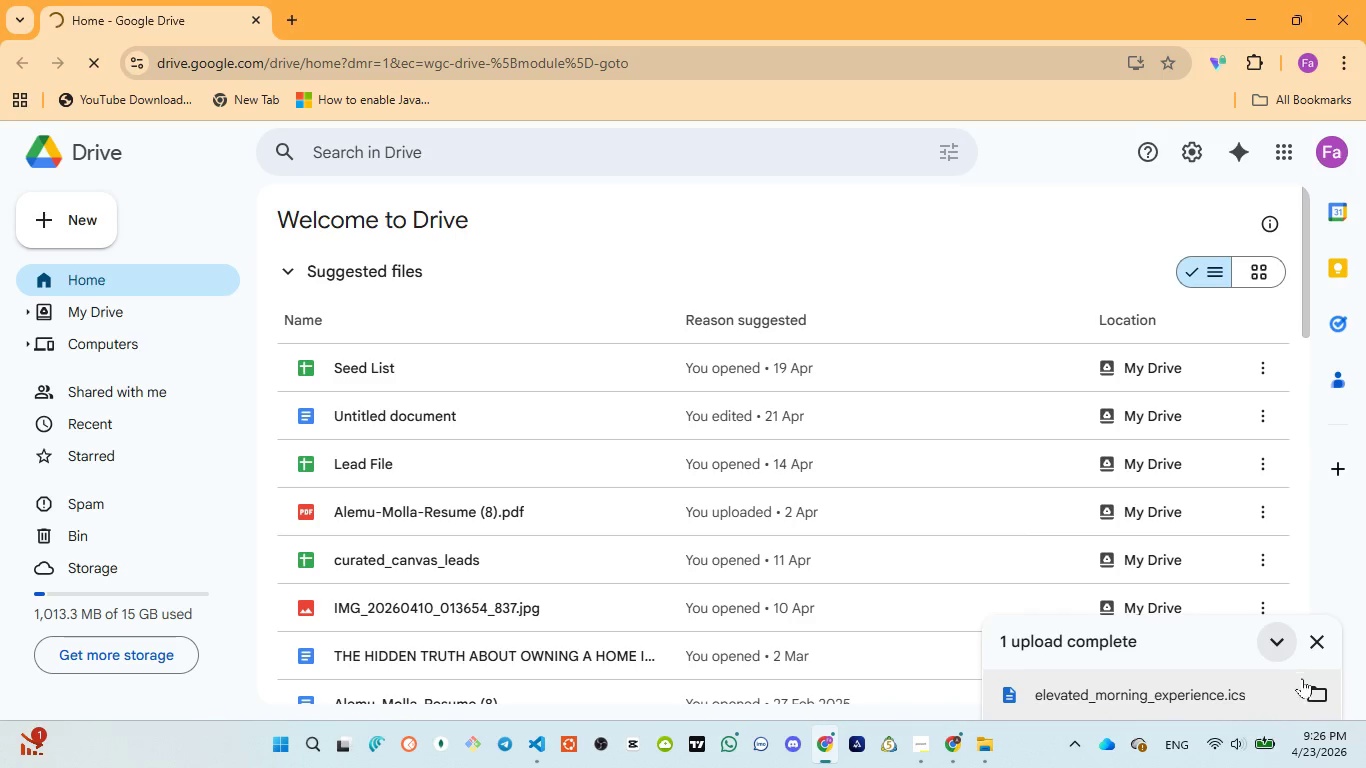 
left_click([1319, 691])
 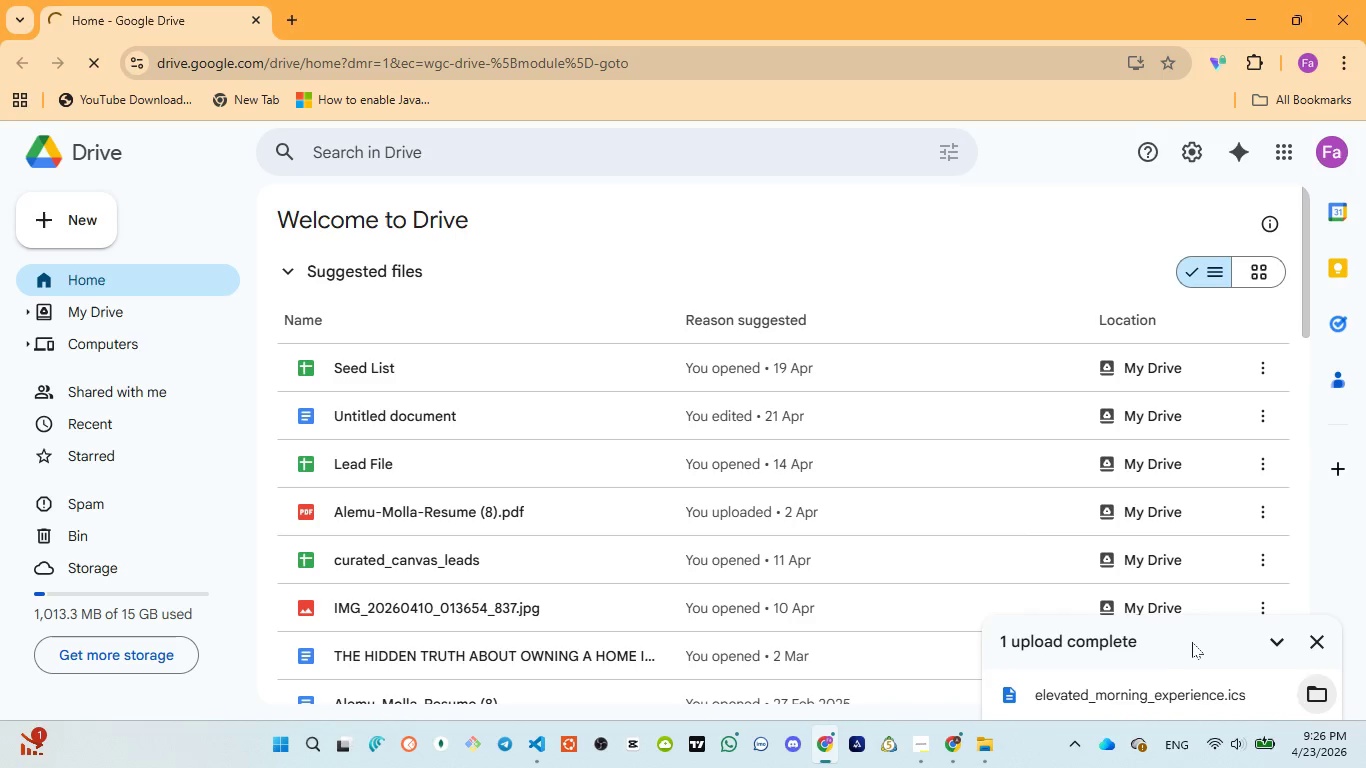 
right_click([1151, 690])
 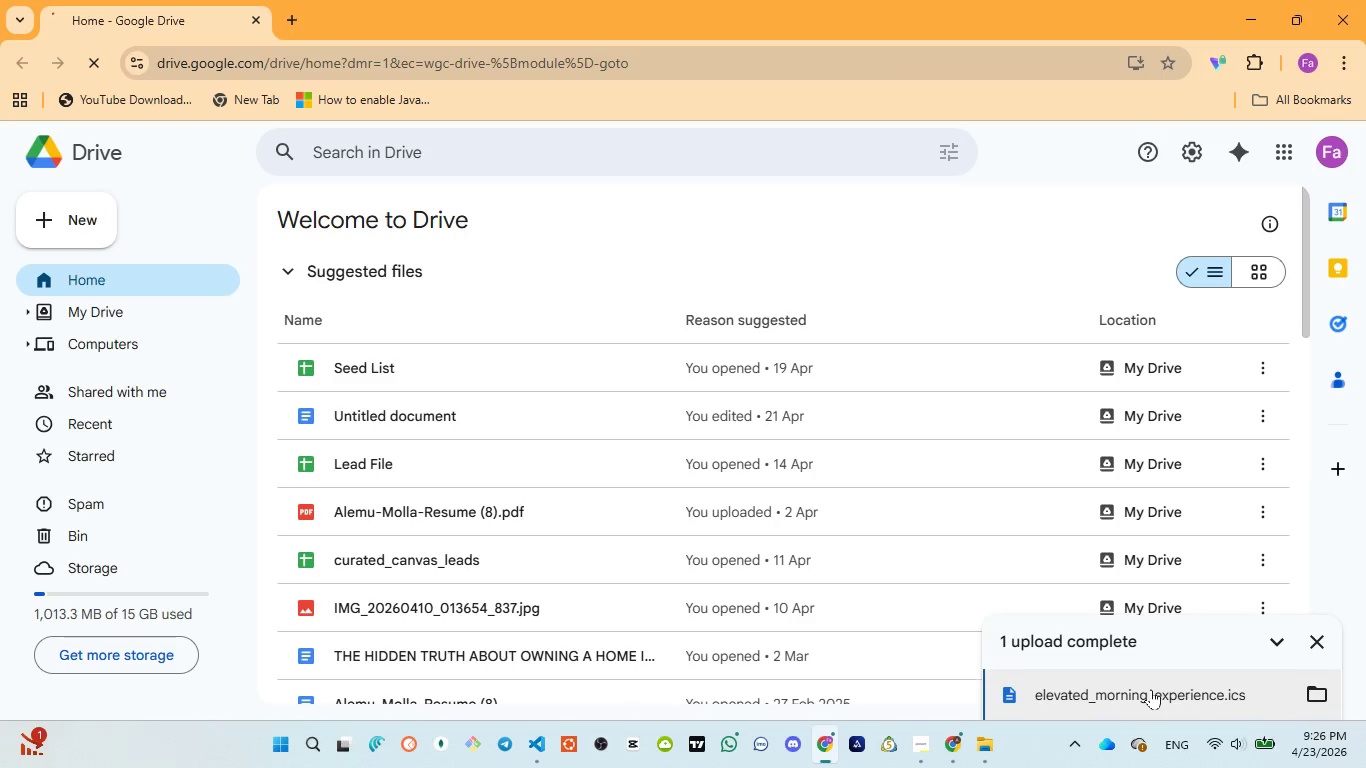 
left_click([1151, 689])
 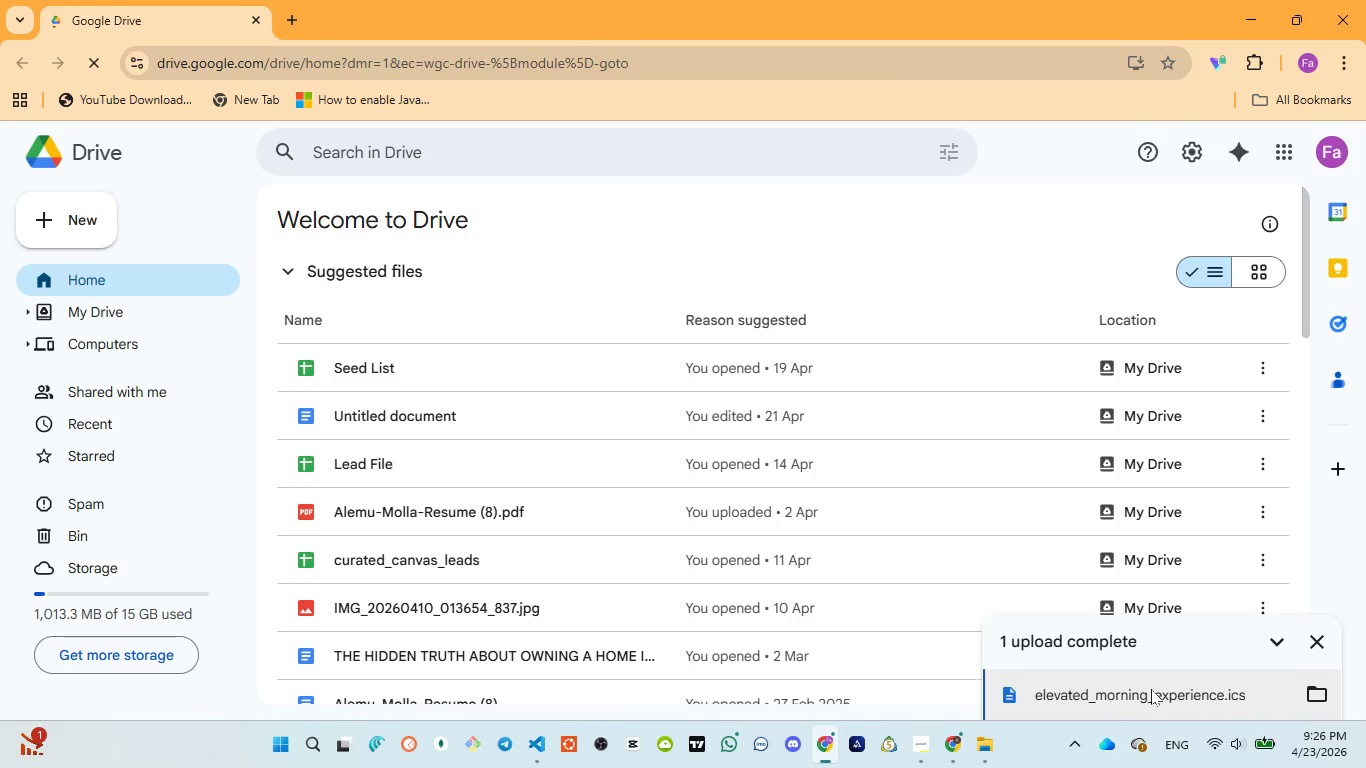 
double_click([1151, 689])
 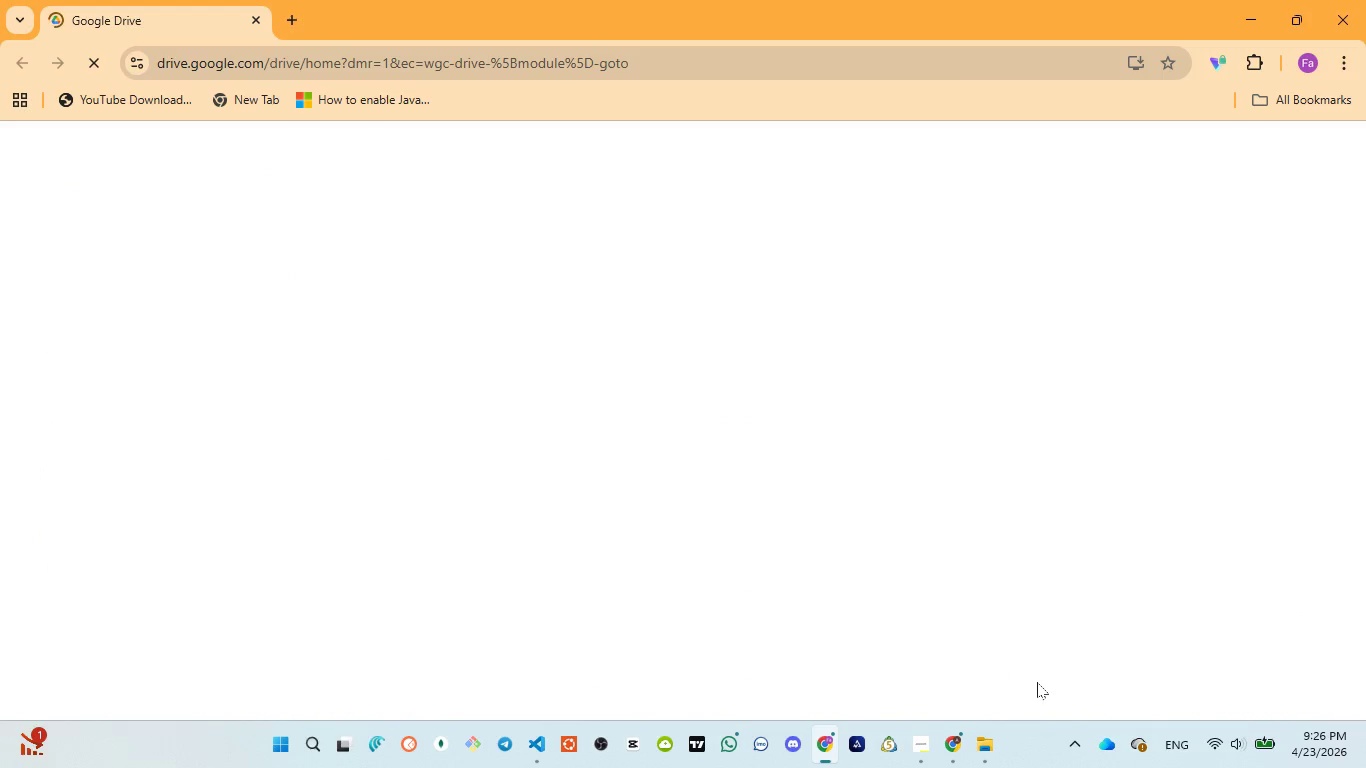 
wait(9.32)
 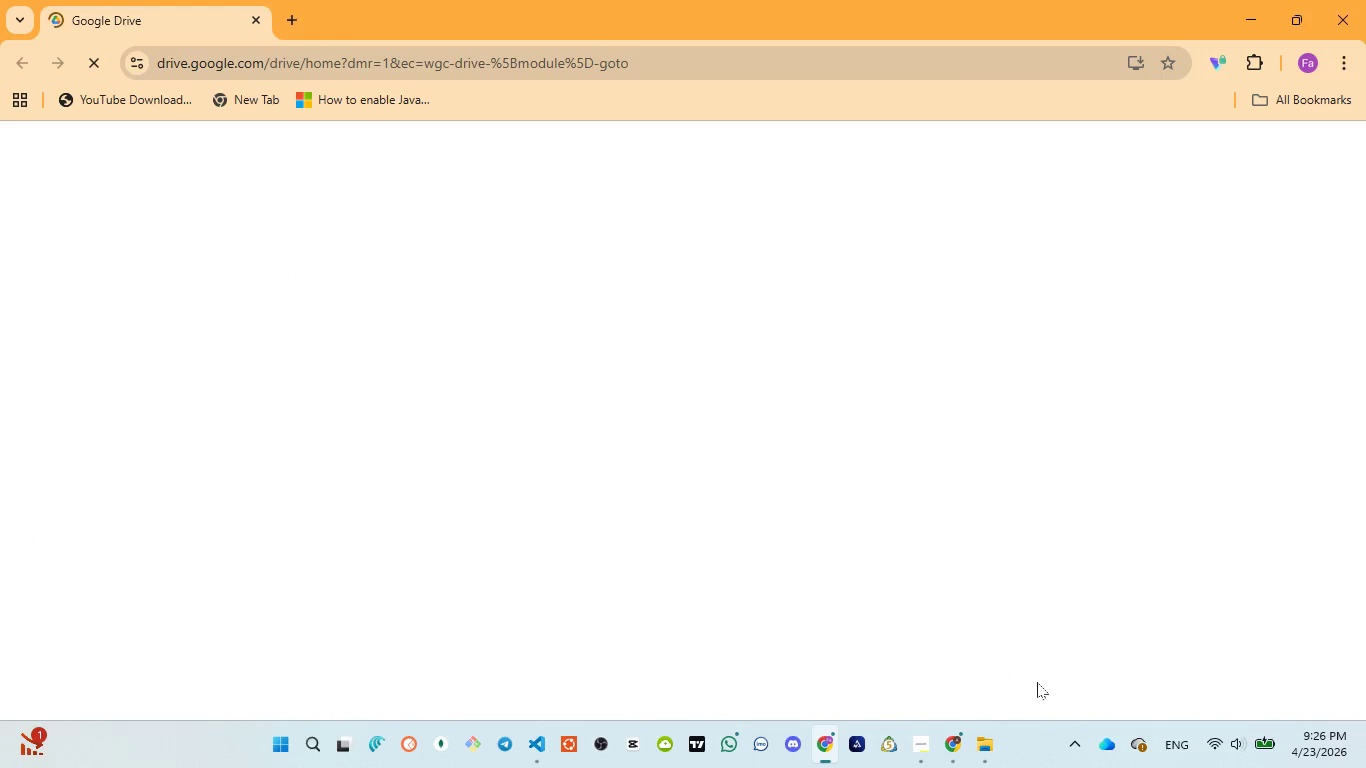 
mouse_move([644, 449])
 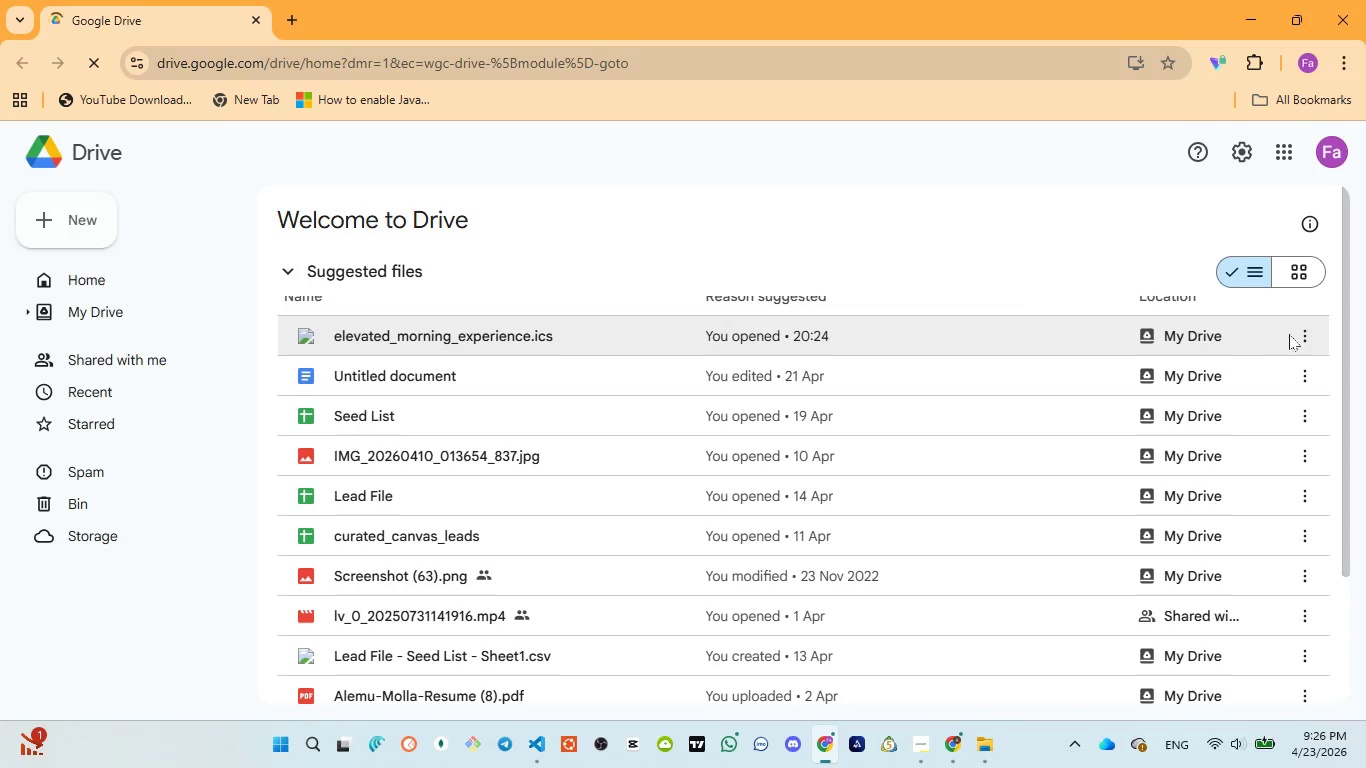 
left_click([1304, 334])
 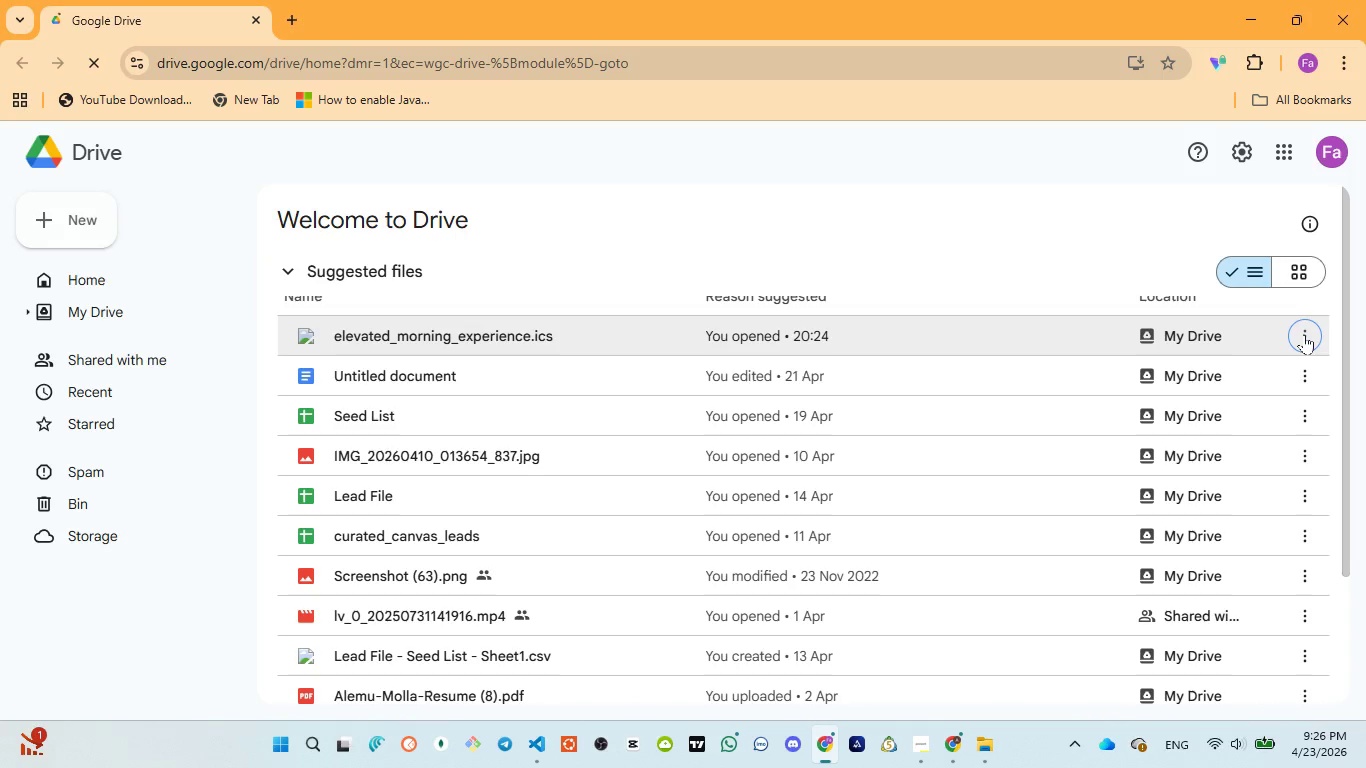 
left_click([1304, 334])
 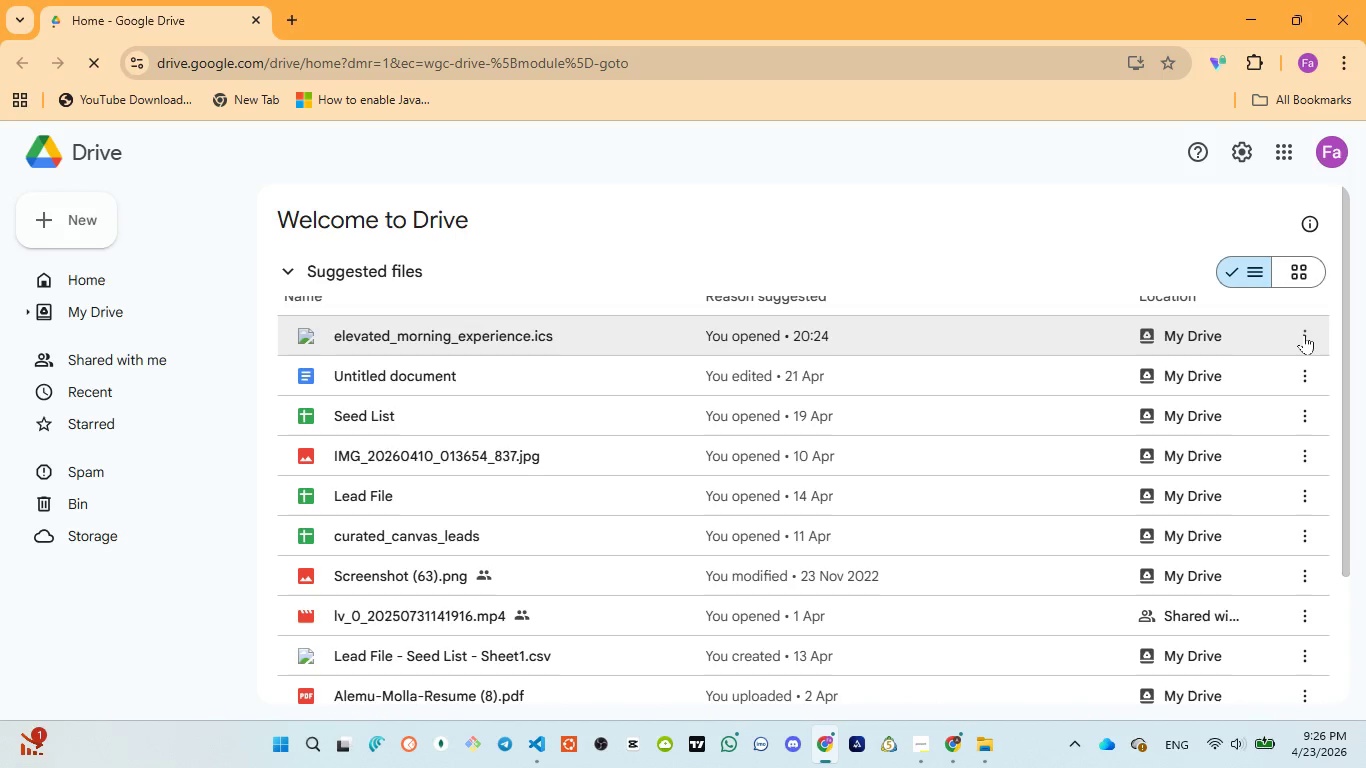 
left_click([1304, 334])
 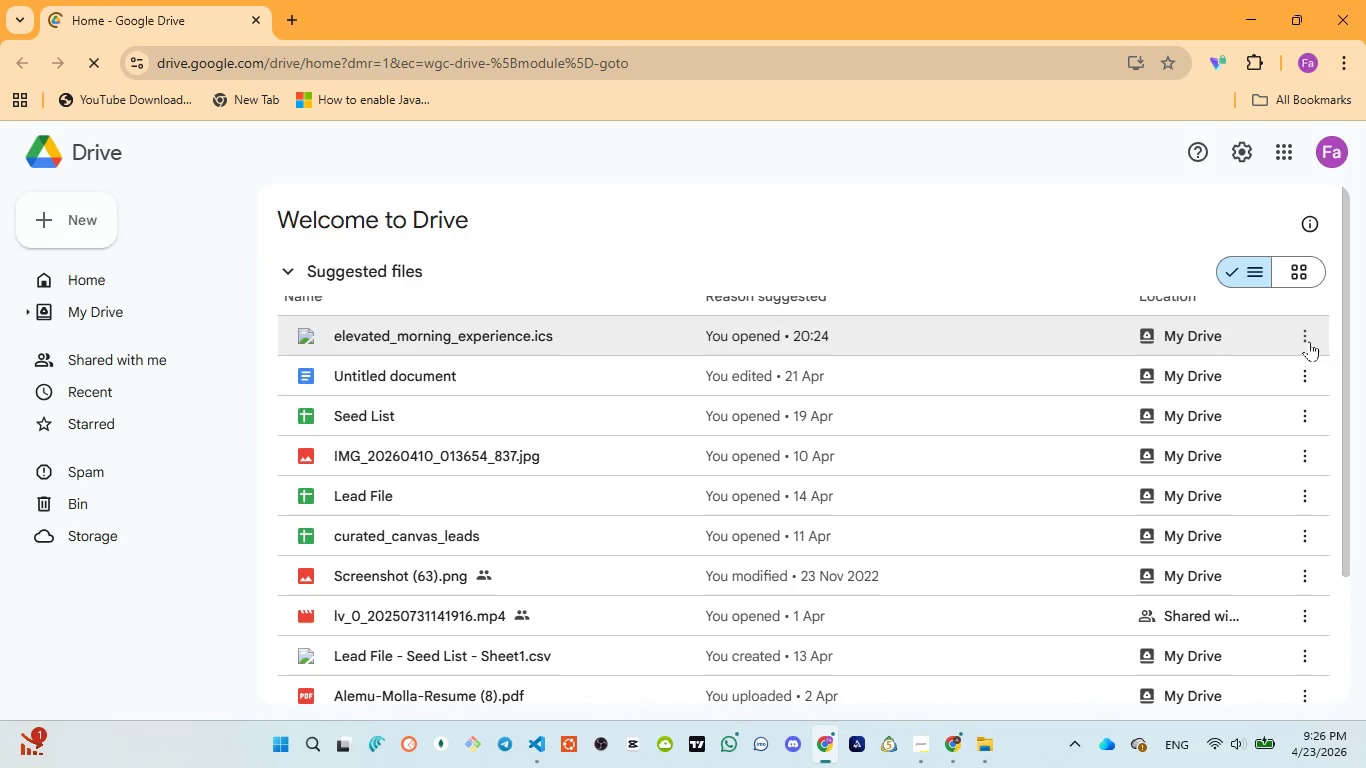 
left_click([1311, 323])
 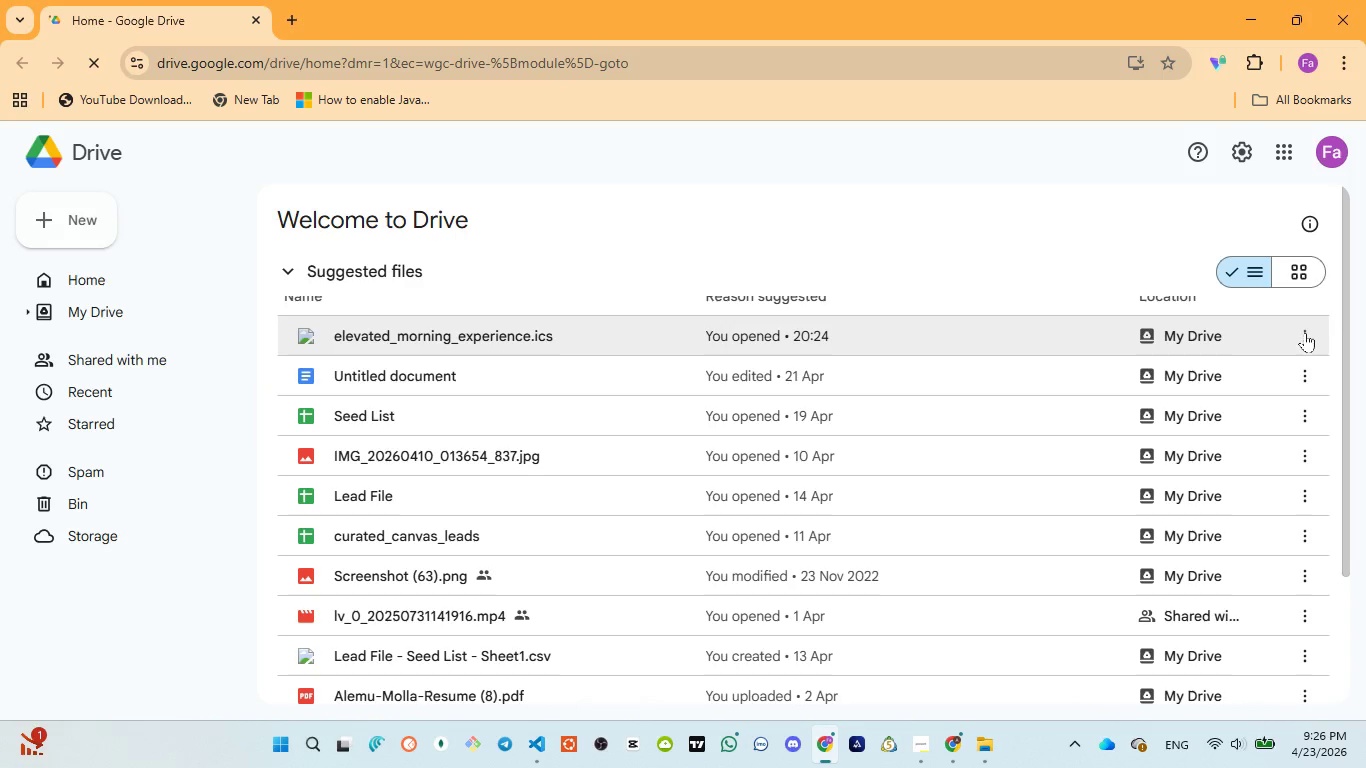 
left_click([1304, 333])
 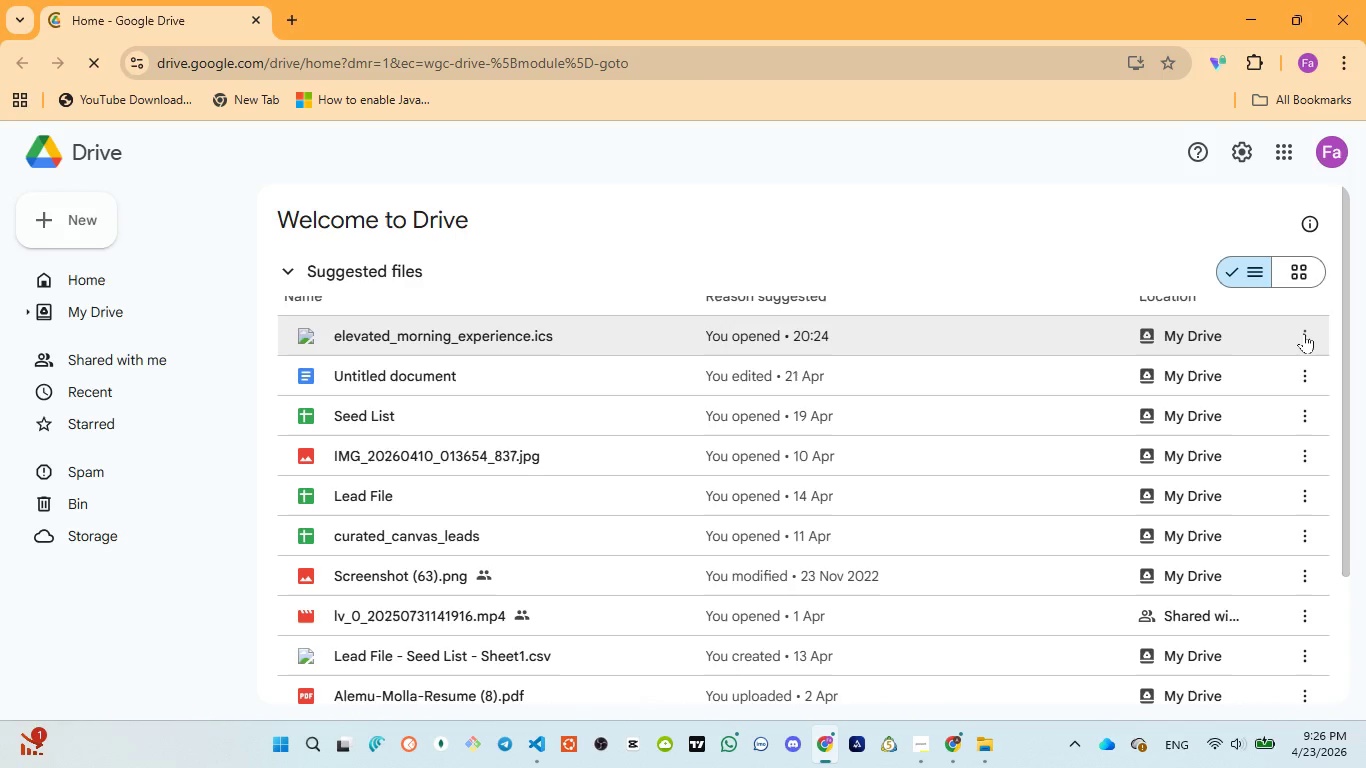 
right_click([1304, 333])
 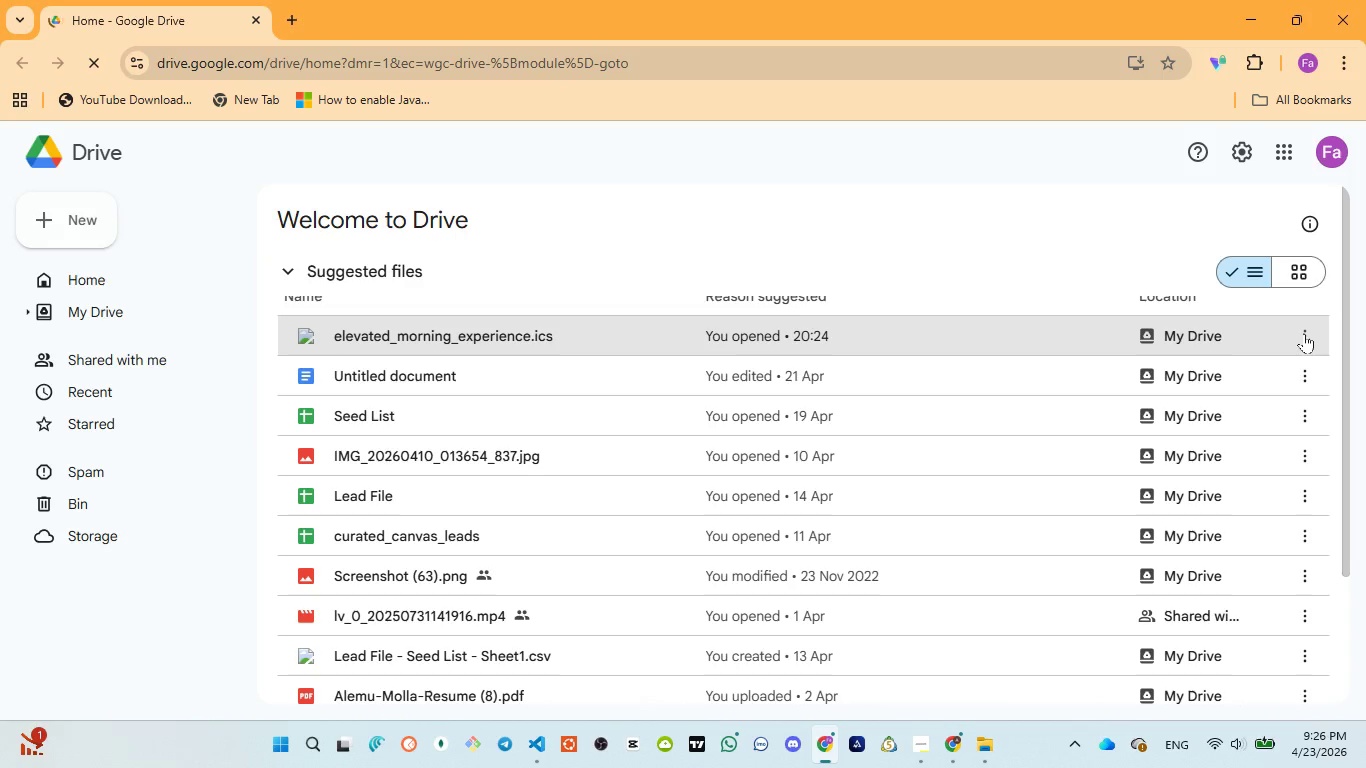 
left_click([1304, 333])
 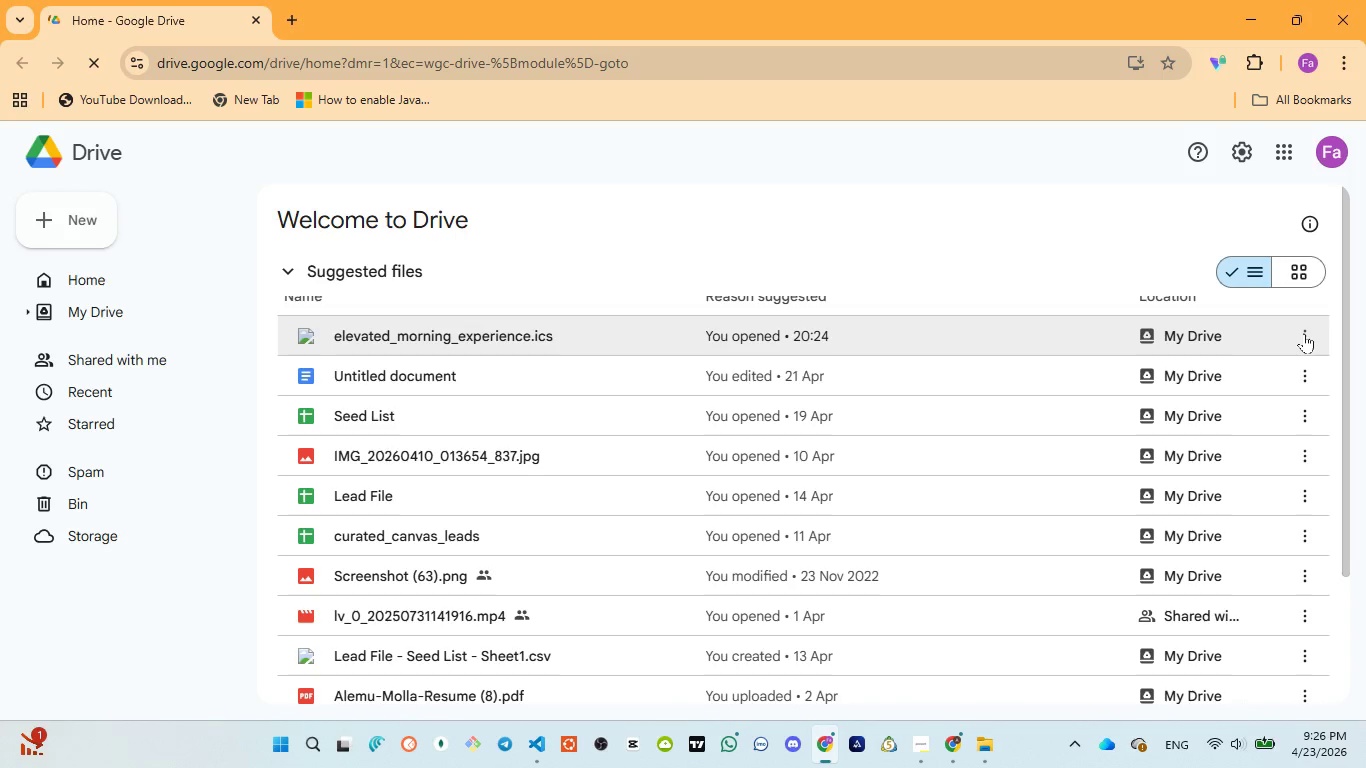 
wait(11.38)
 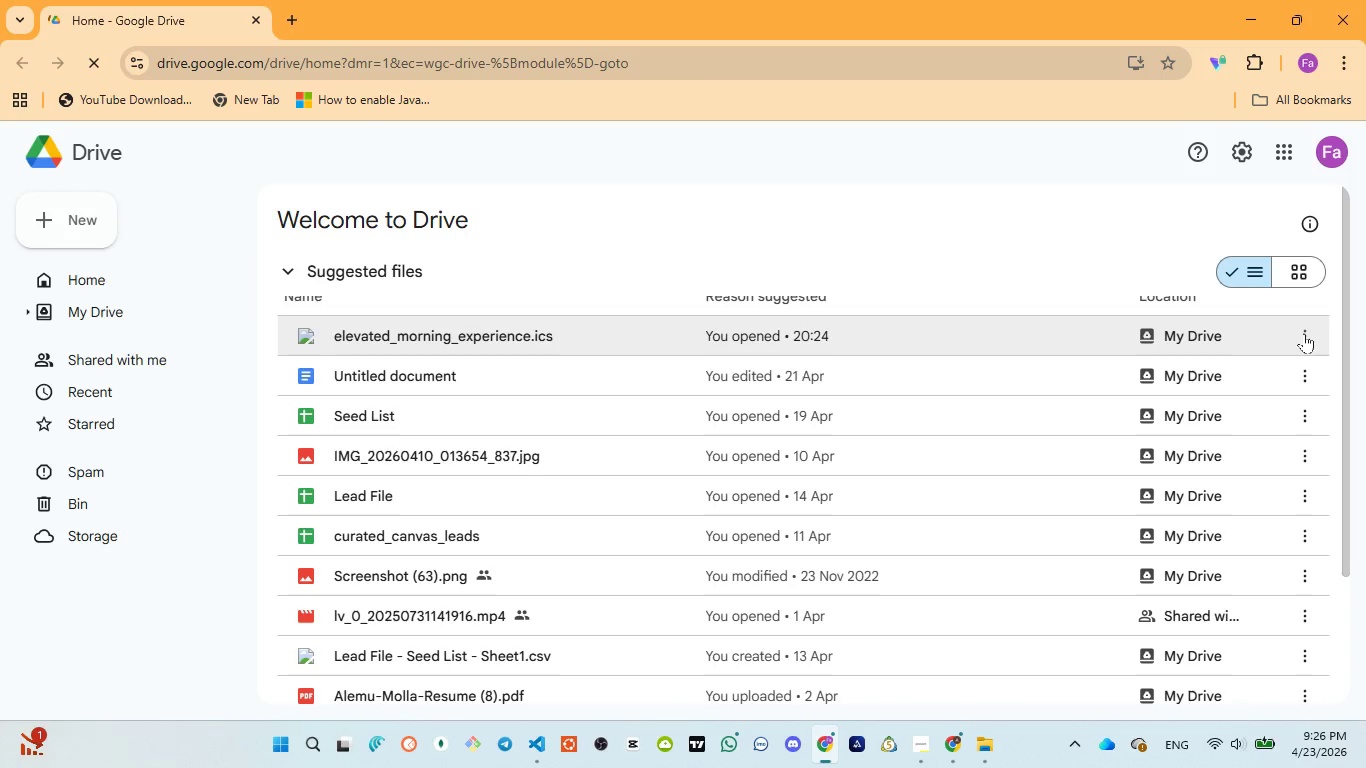 
left_click([1304, 333])
 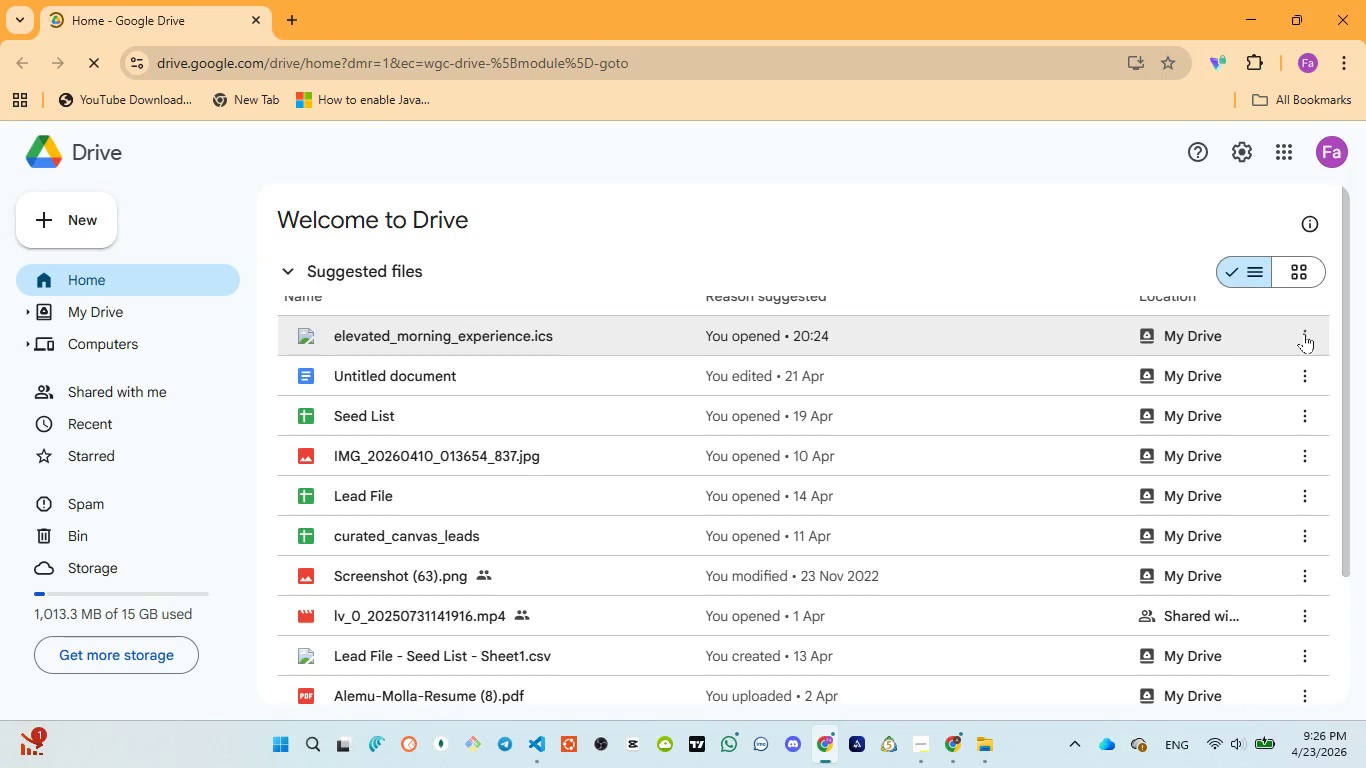 
left_click([1304, 333])
 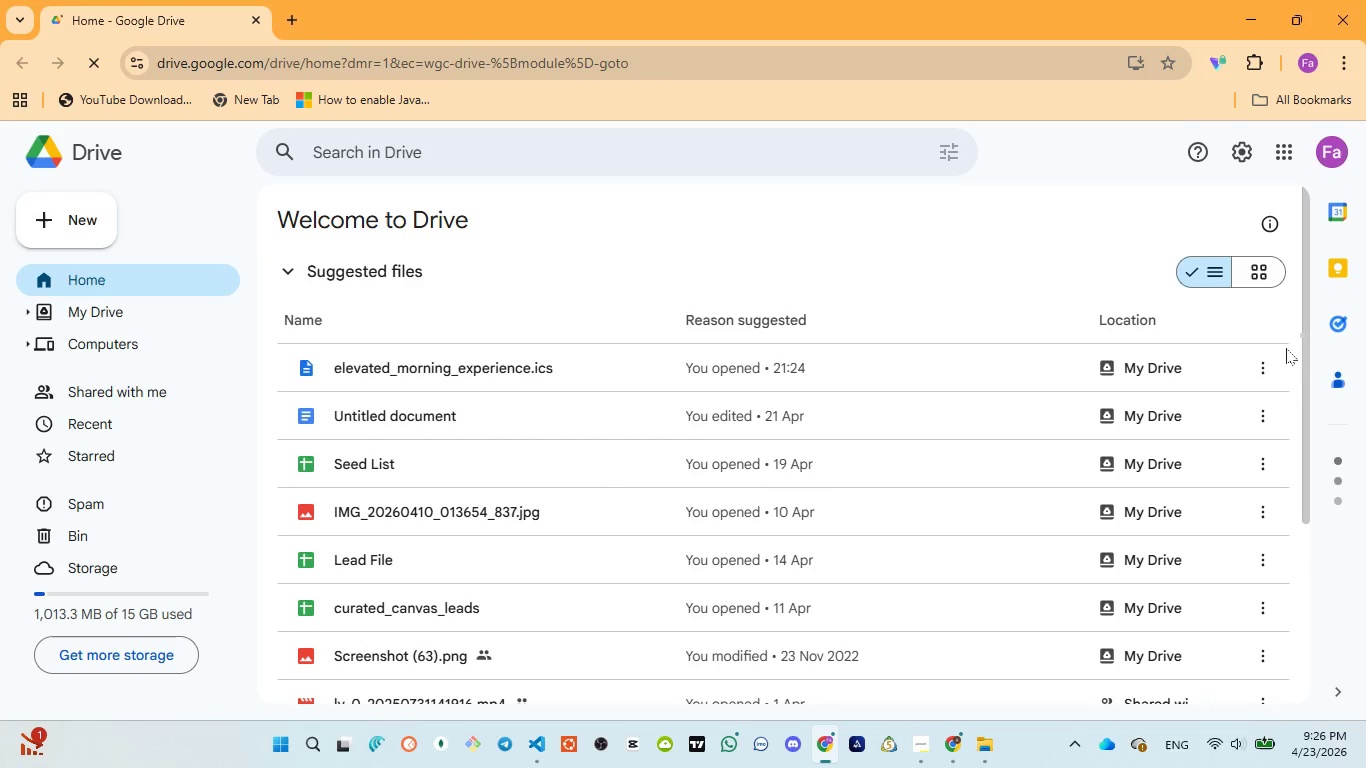 
left_click([1263, 368])
 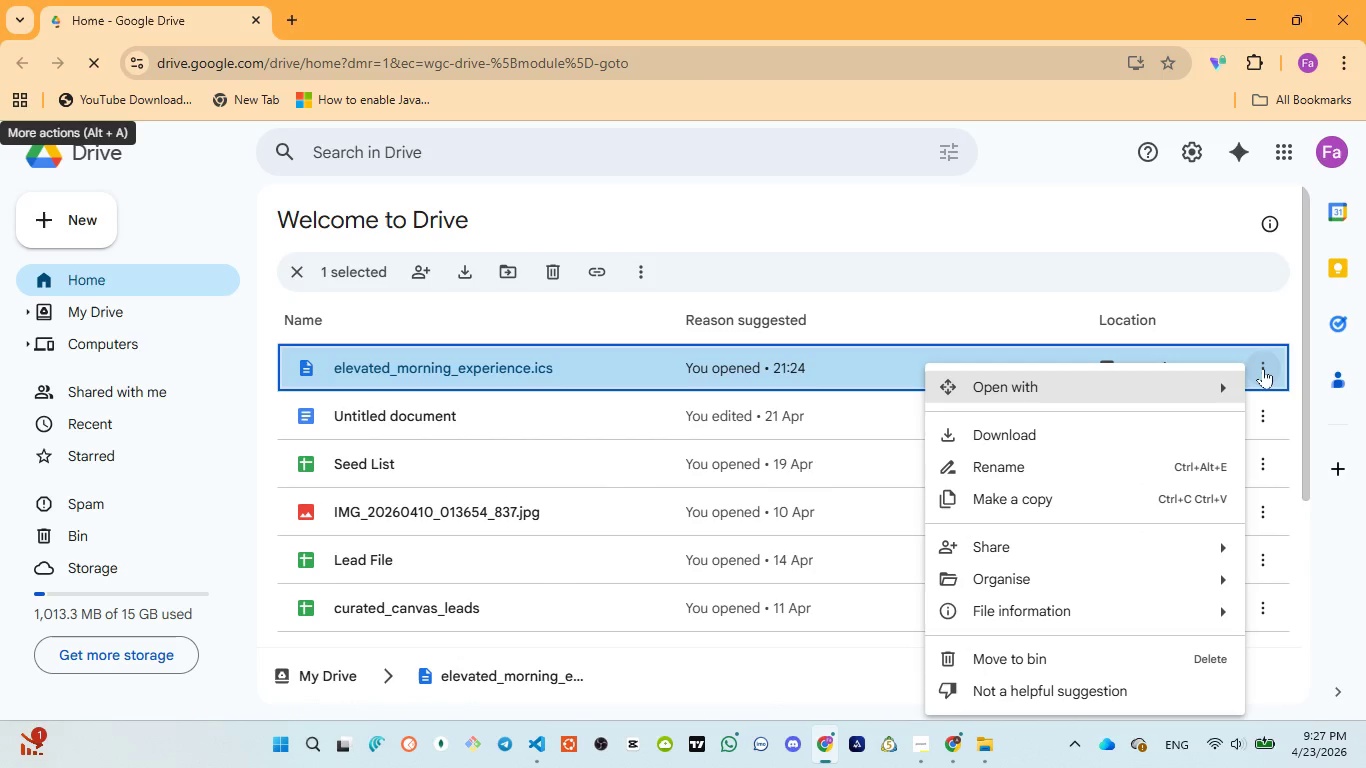 
wait(5.73)
 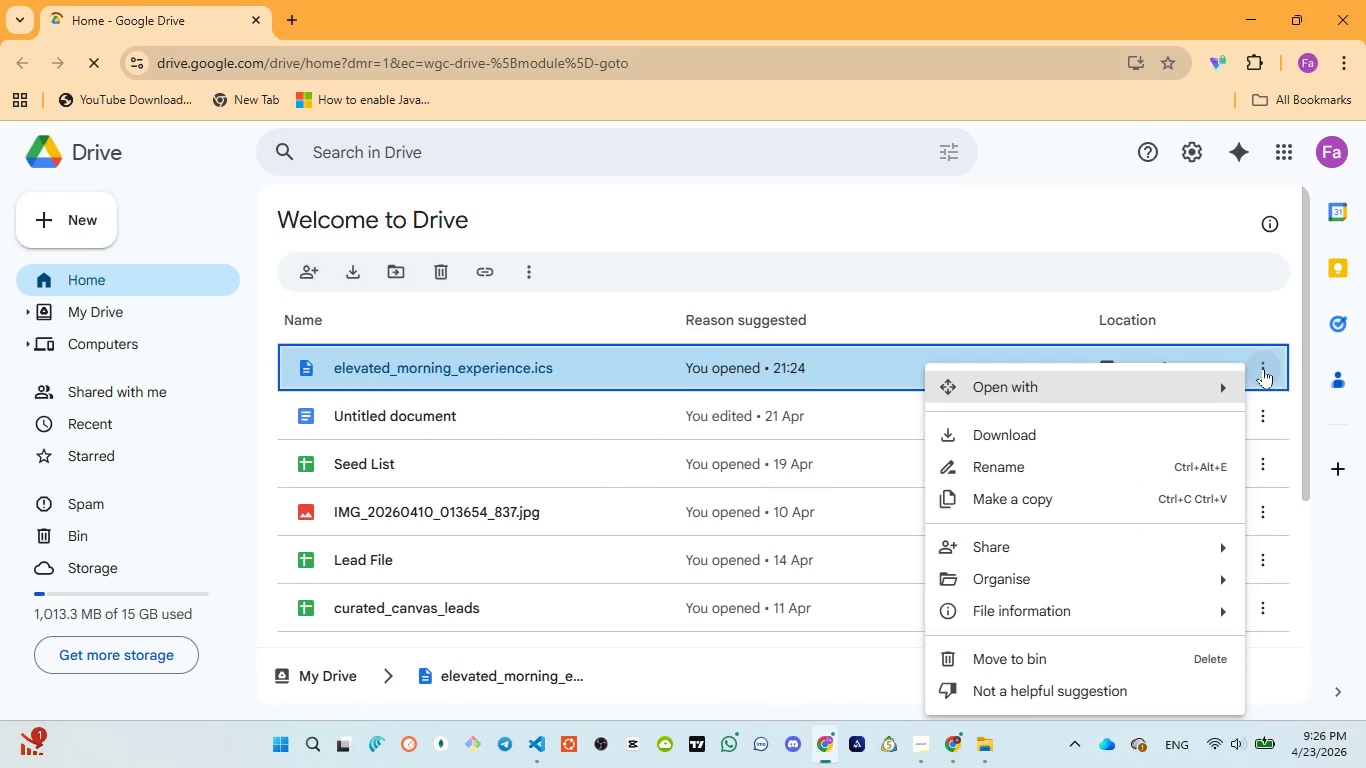 
left_click([930, 299])
 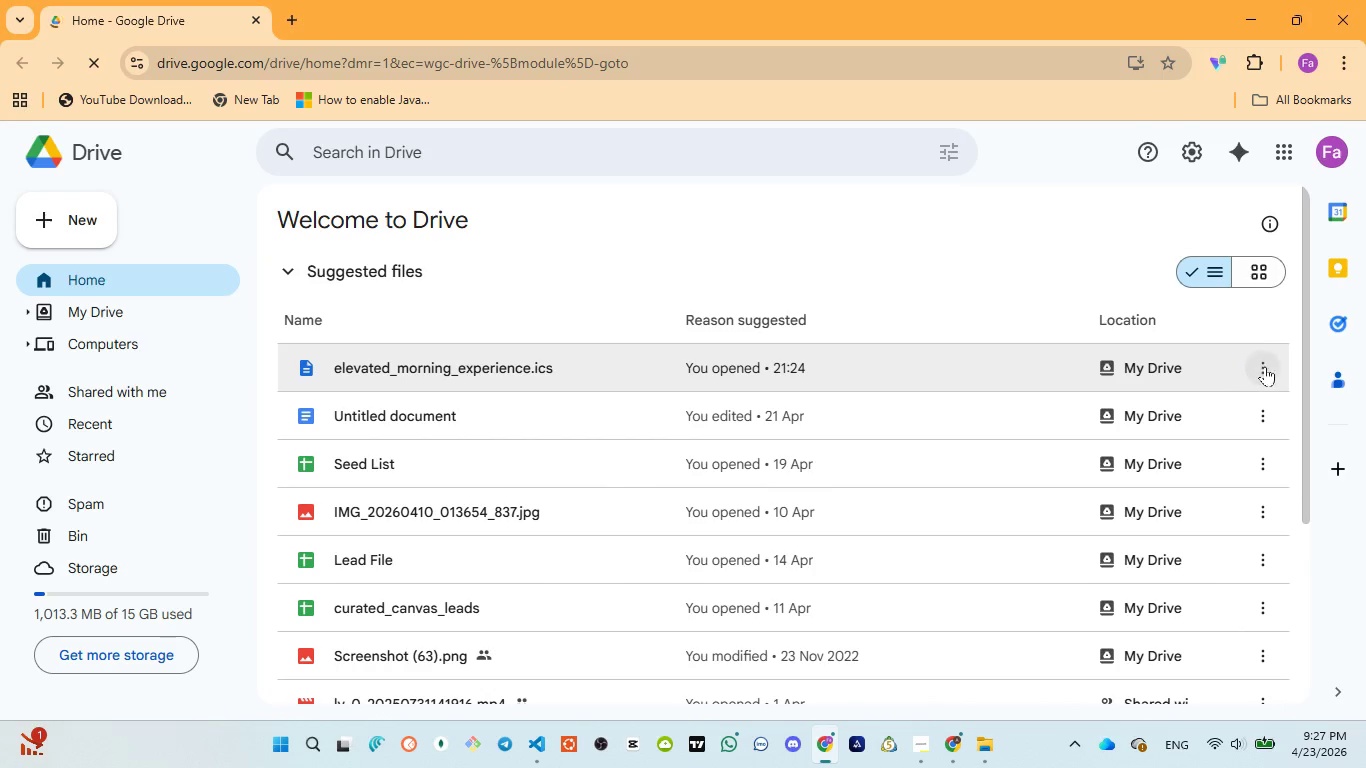 
left_click([1266, 366])
 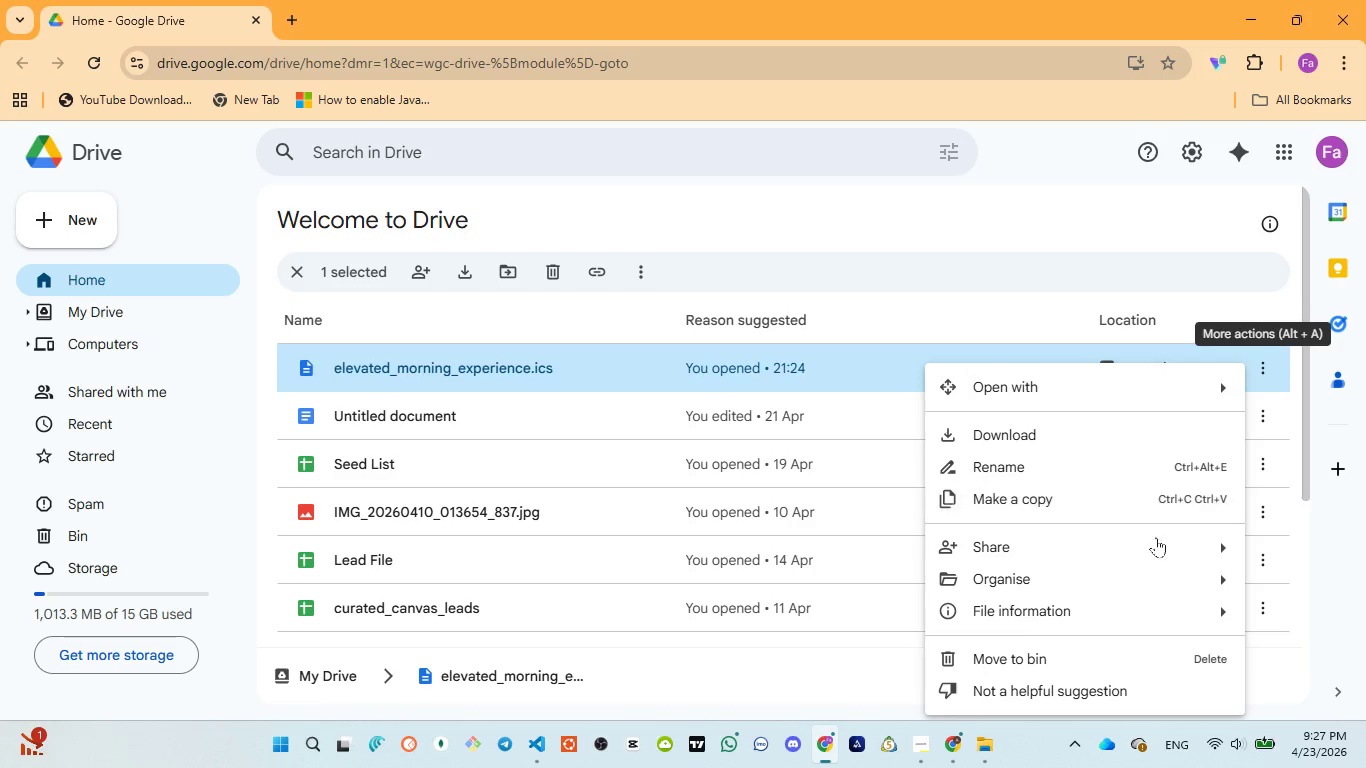 
mouse_move([1042, 556])
 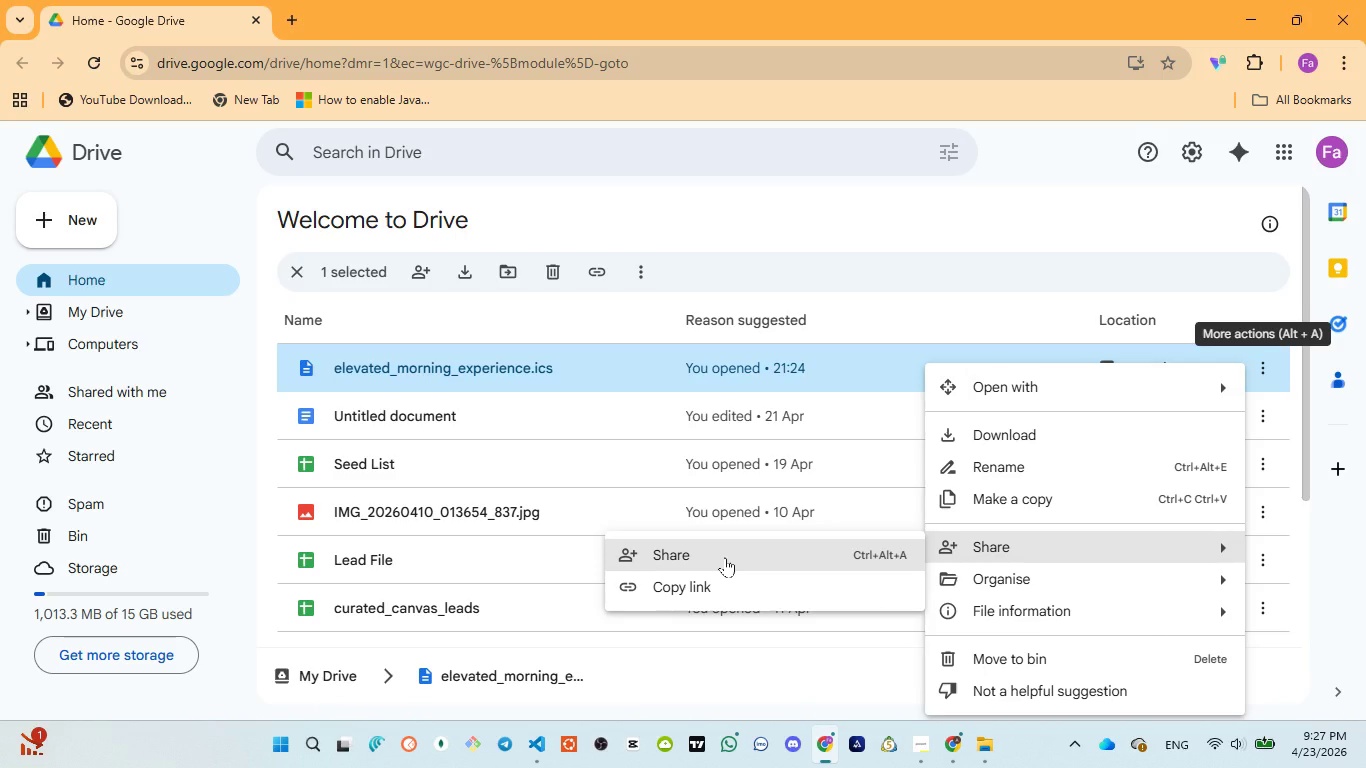 
left_click([725, 557])
 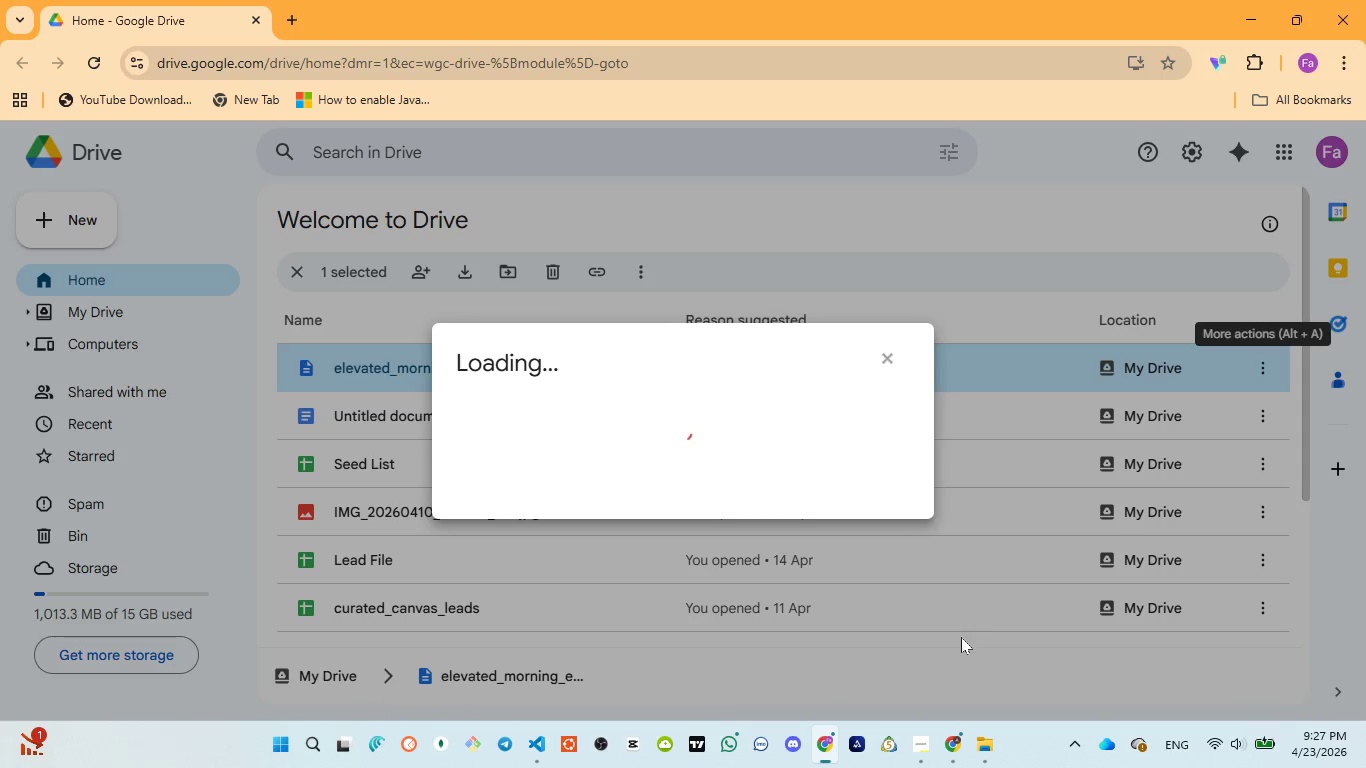 
left_click([951, 629])
 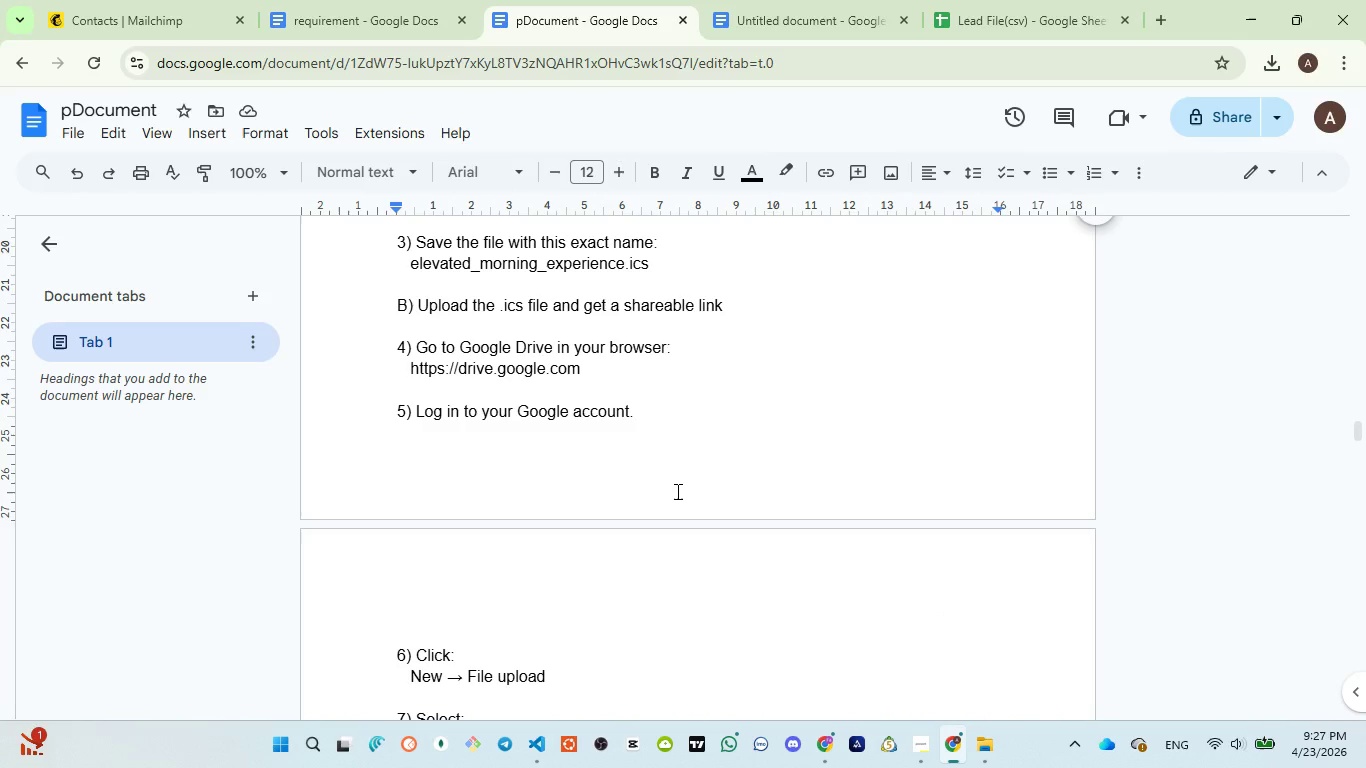 
scroll: coordinate [695, 544], scroll_direction: down, amount: 6.0
 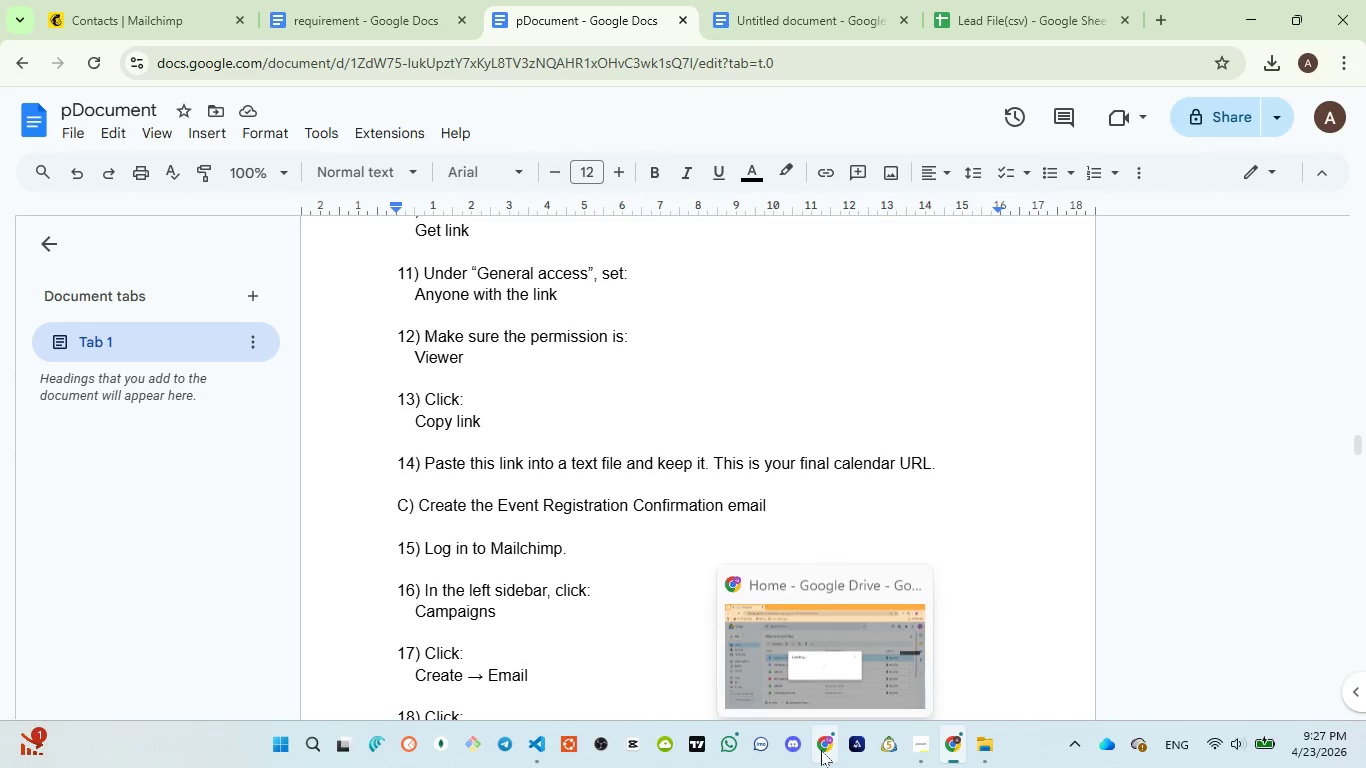 
left_click([819, 650])
 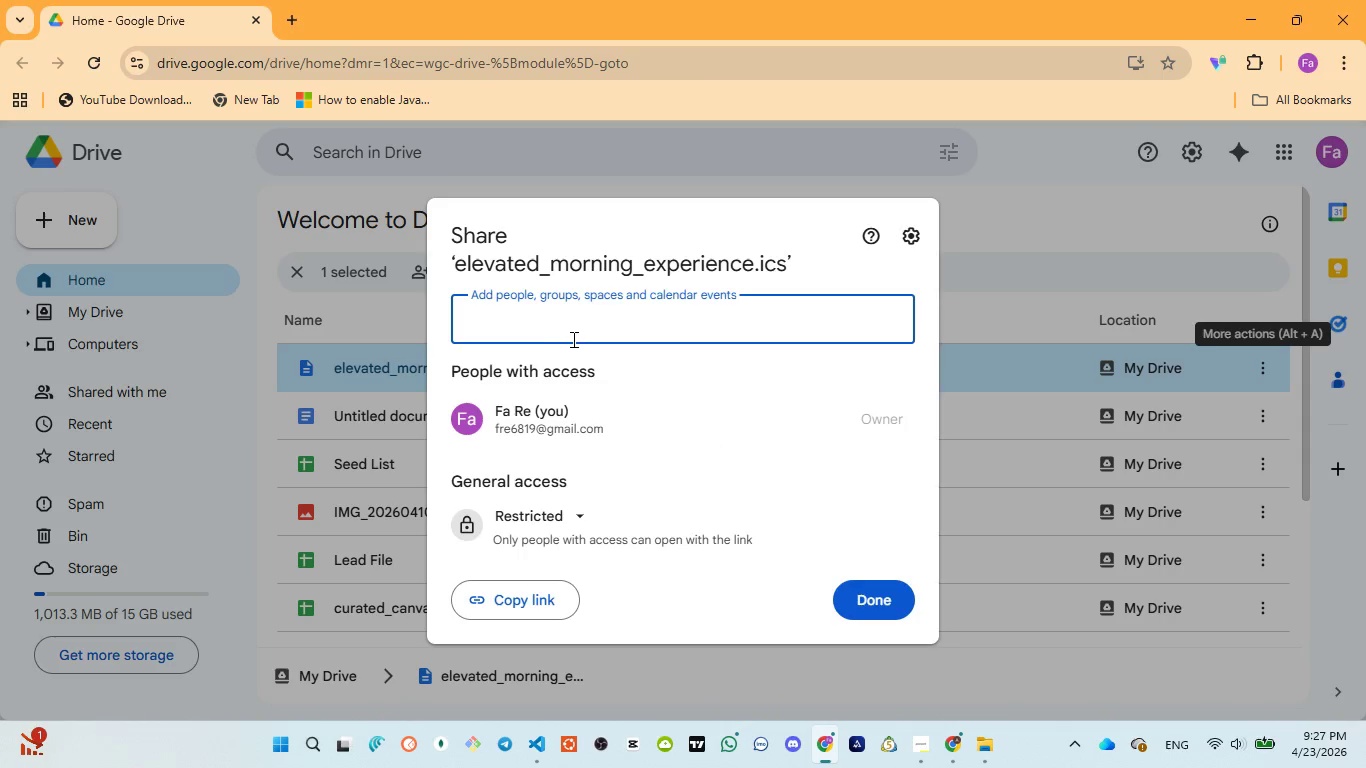 
wait(6.22)
 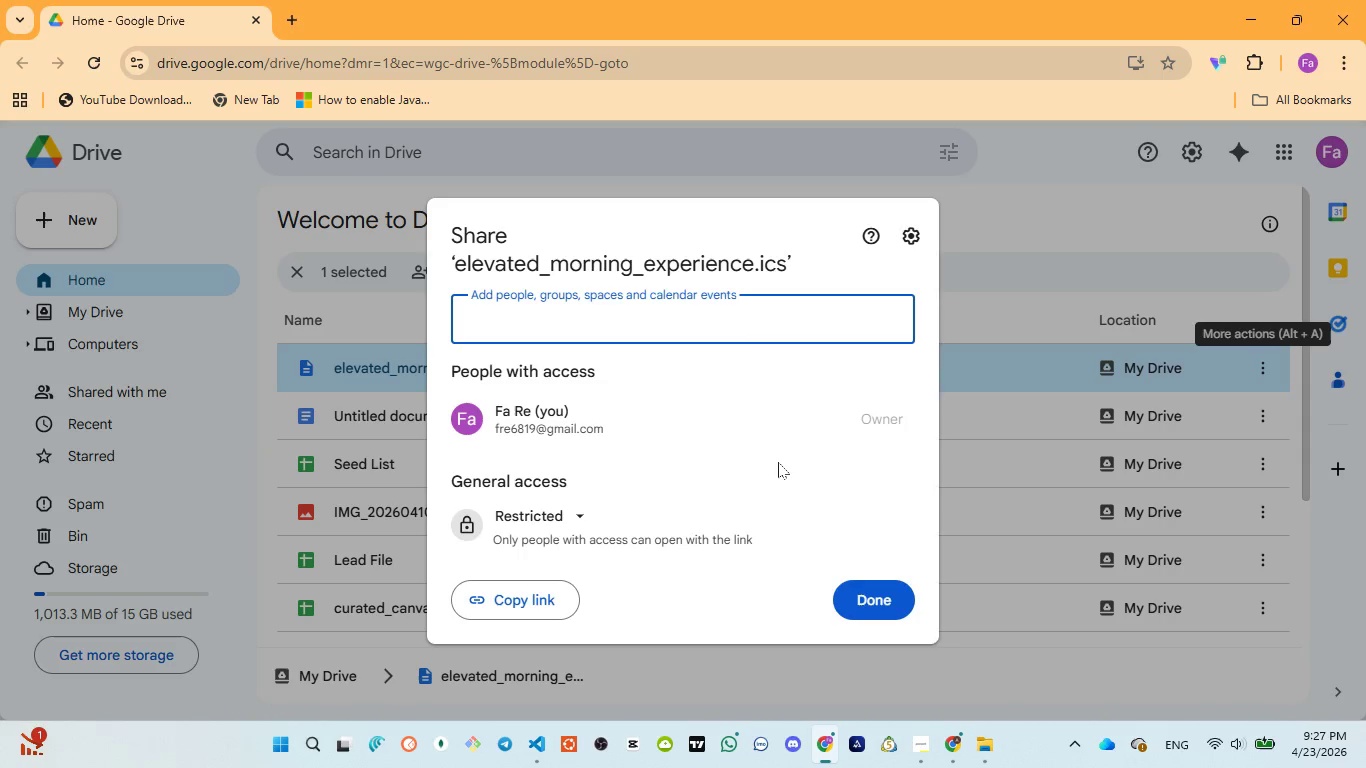 
left_click([578, 517])
 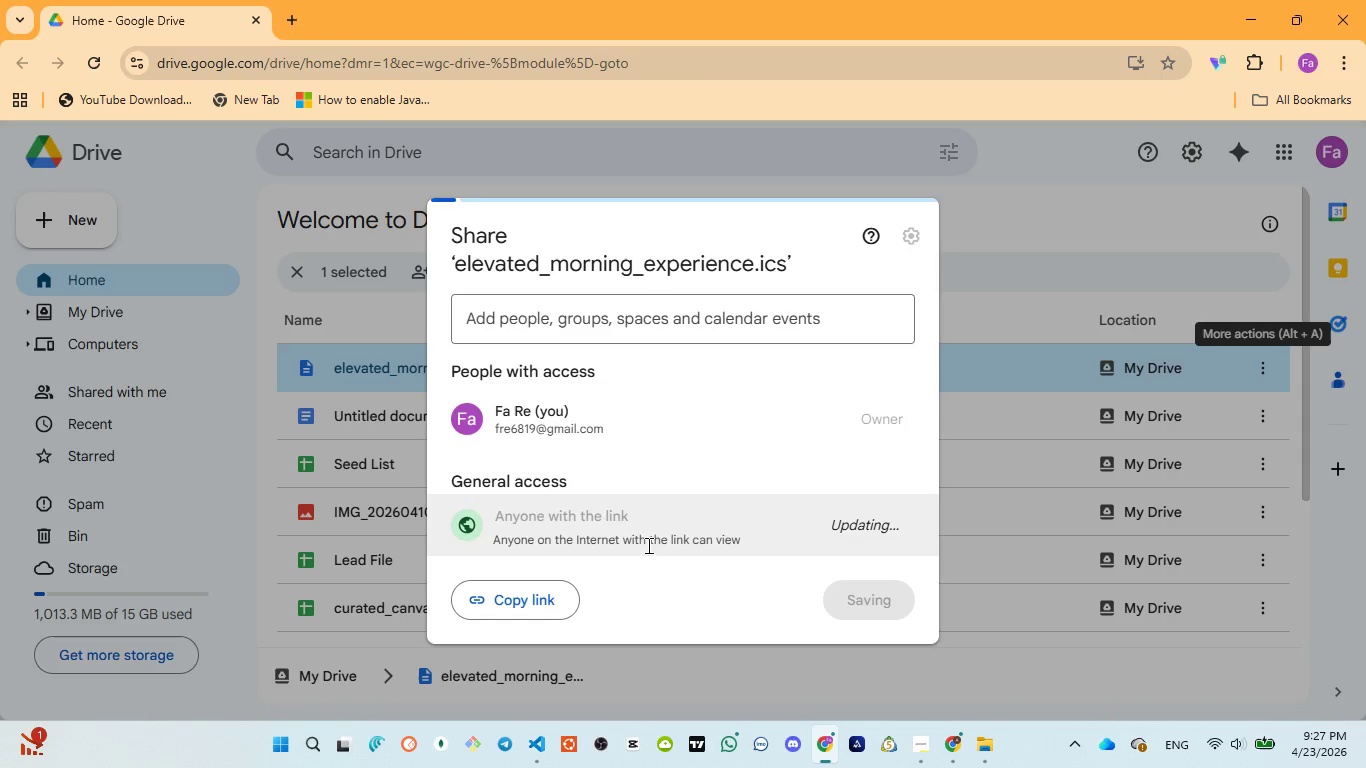 
mouse_move([754, 430])
 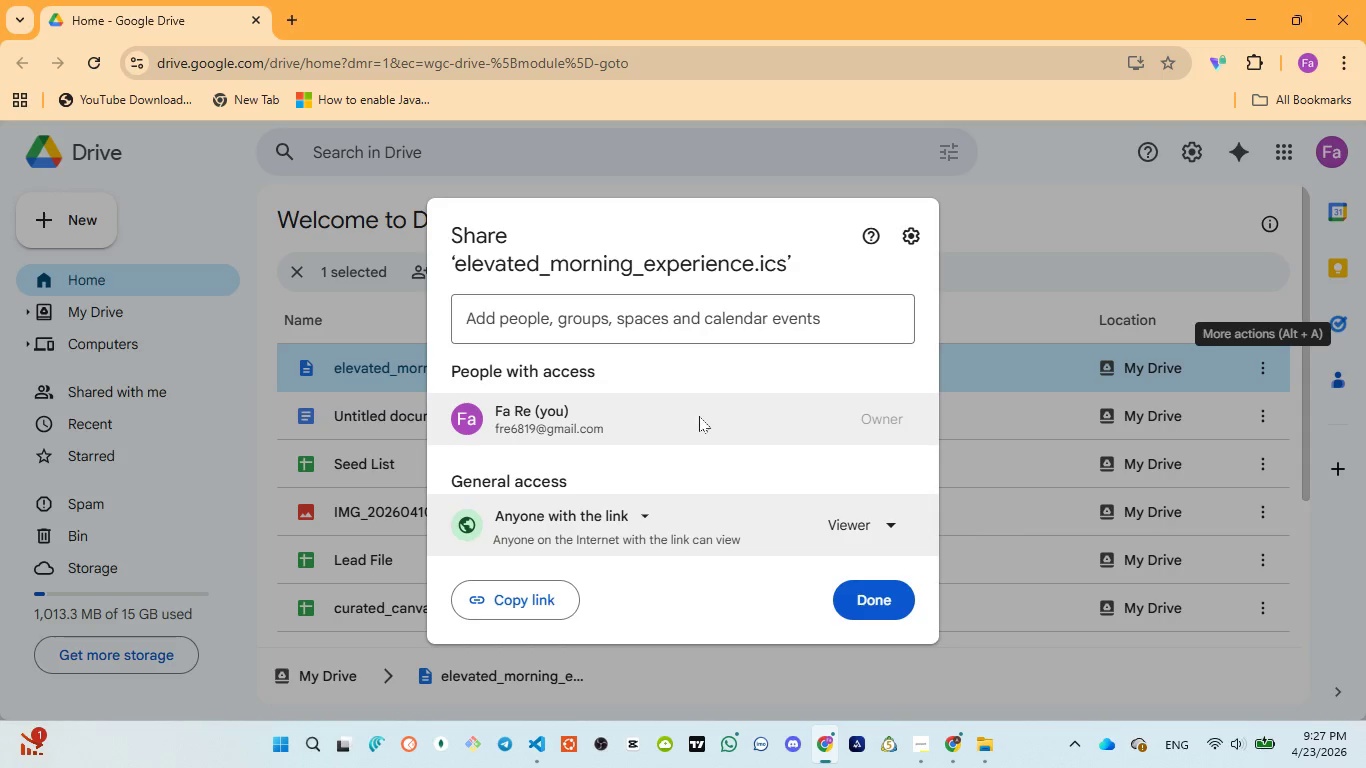 
scroll: coordinate [699, 419], scroll_direction: down, amount: 1.0
 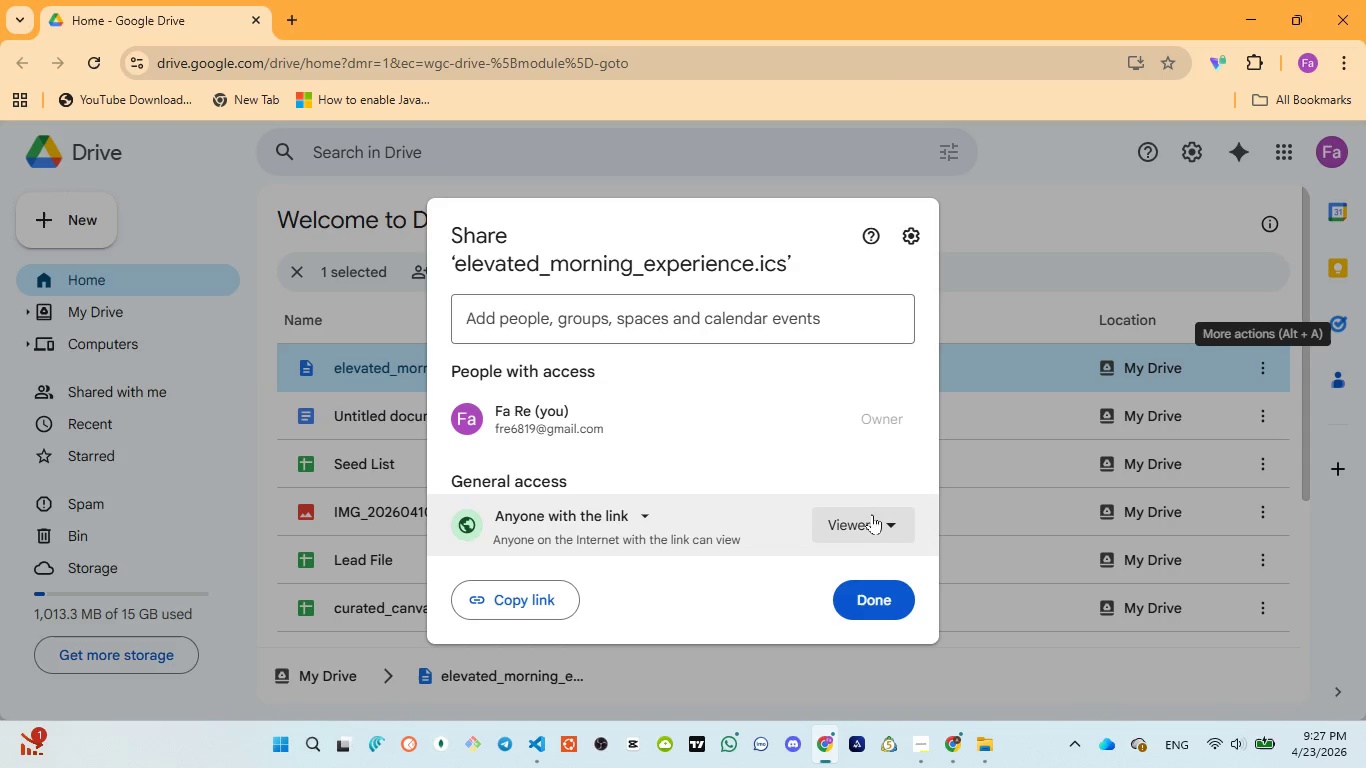 
left_click([524, 600])
 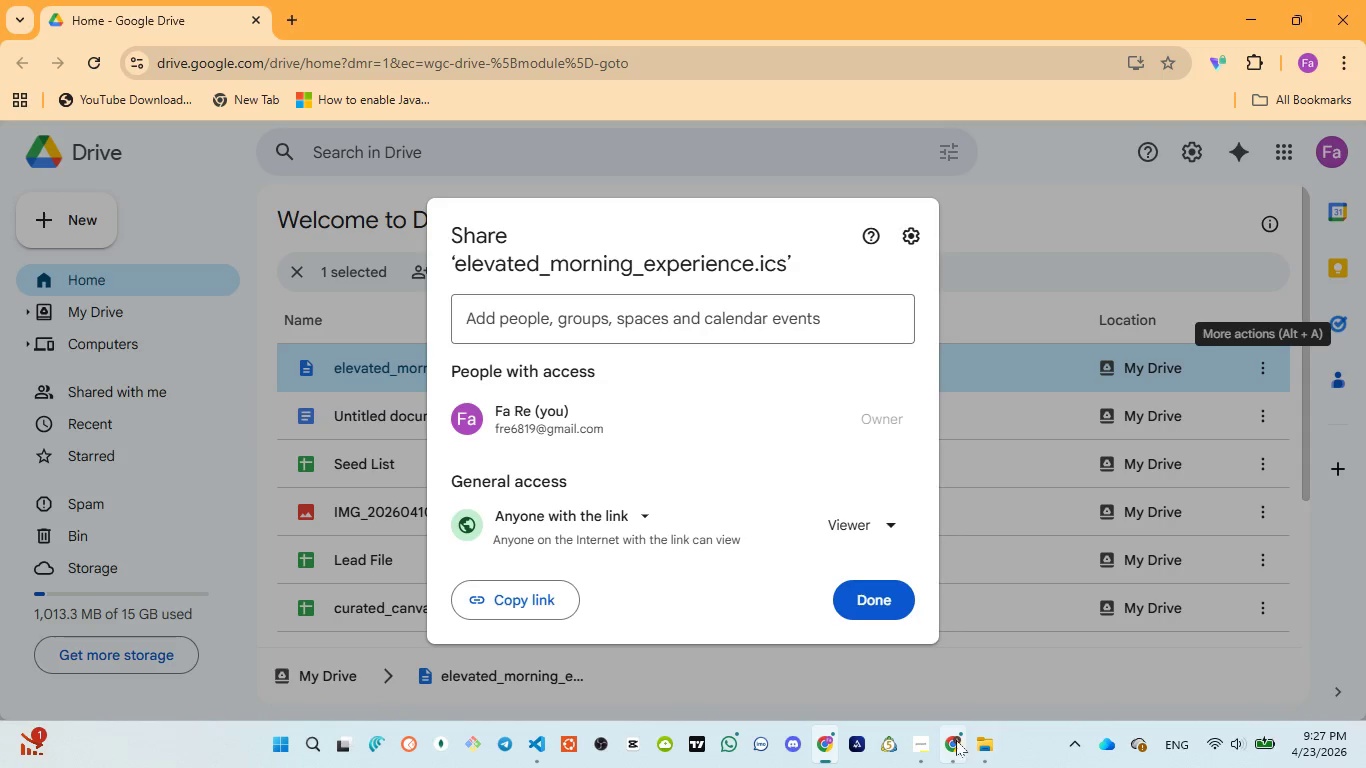 
left_click([949, 658])
 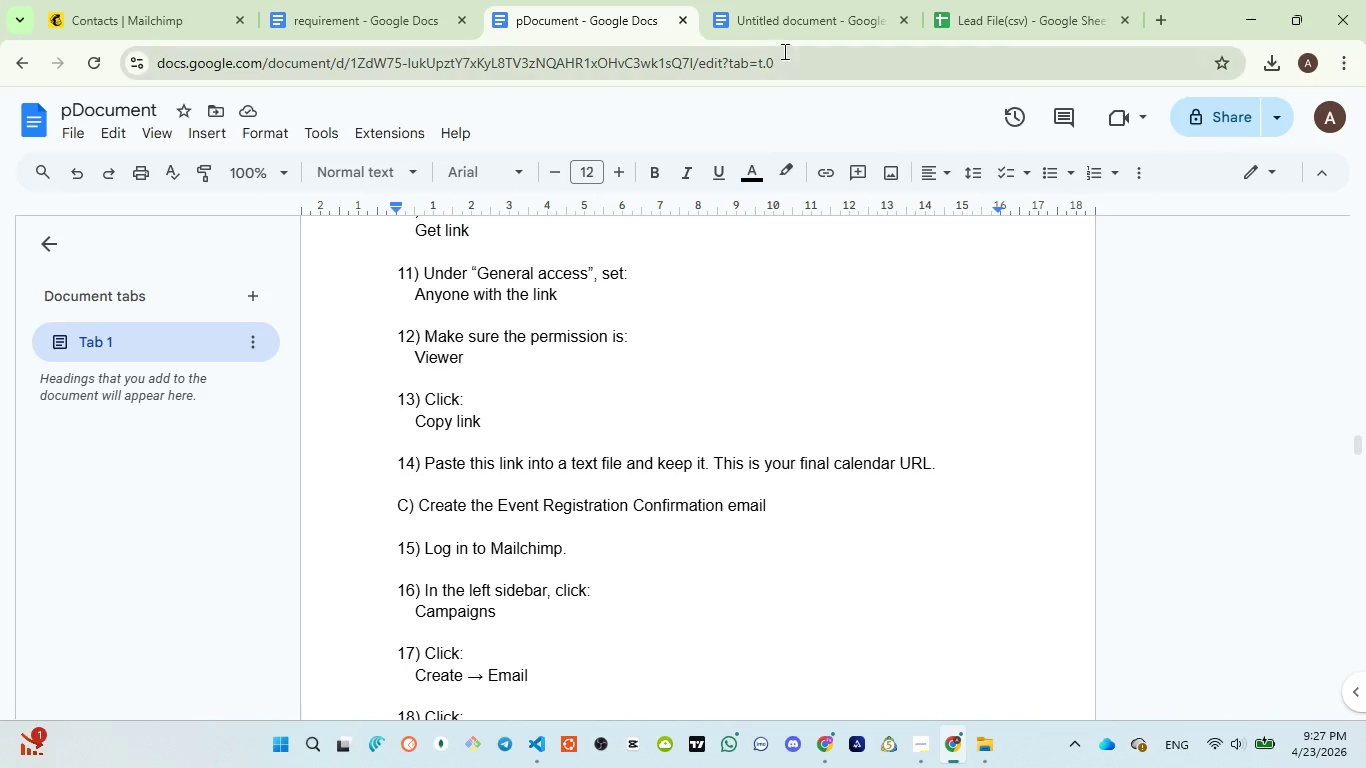 
left_click([776, 21])
 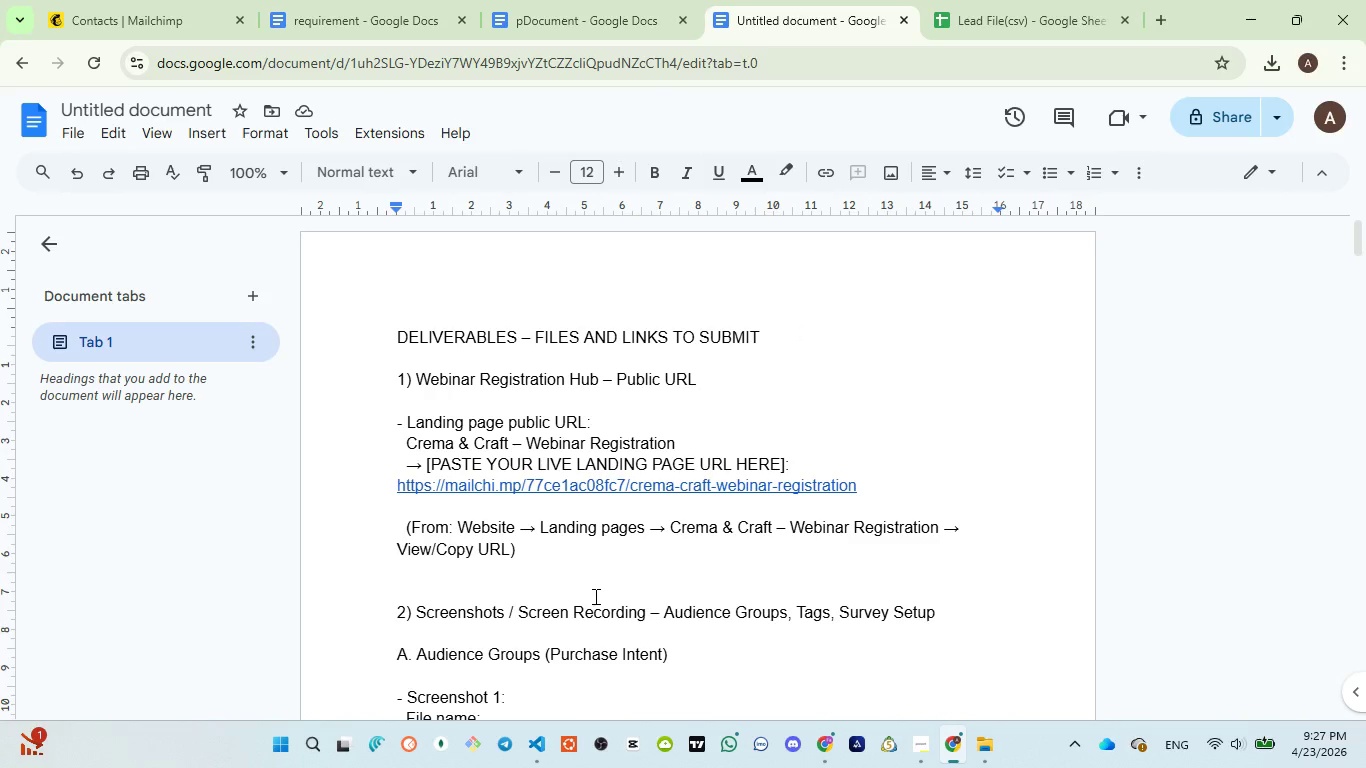 
scroll: coordinate [594, 598], scroll_direction: down, amount: 7.0
 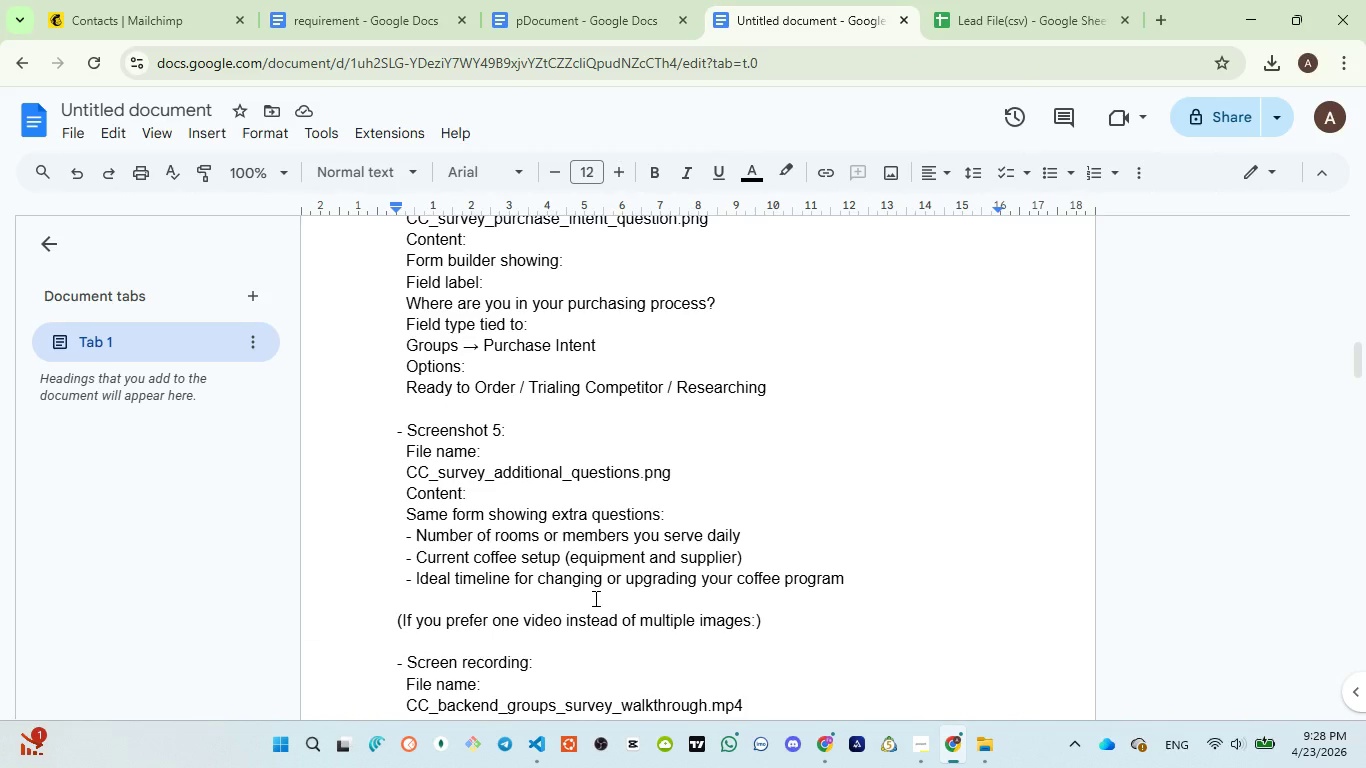 
scroll: coordinate [594, 598], scroll_direction: down, amount: 9.0
 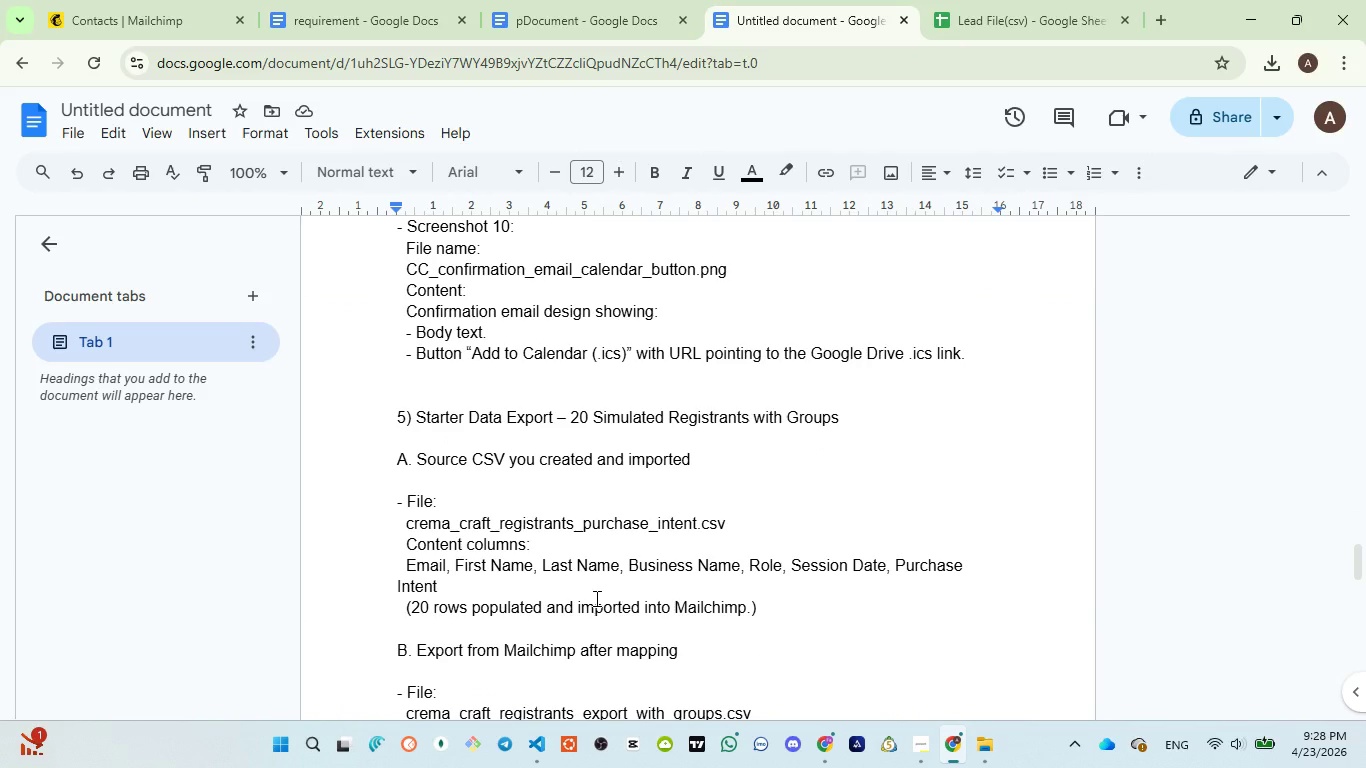 
scroll: coordinate [604, 590], scroll_direction: up, amount: 1.0
 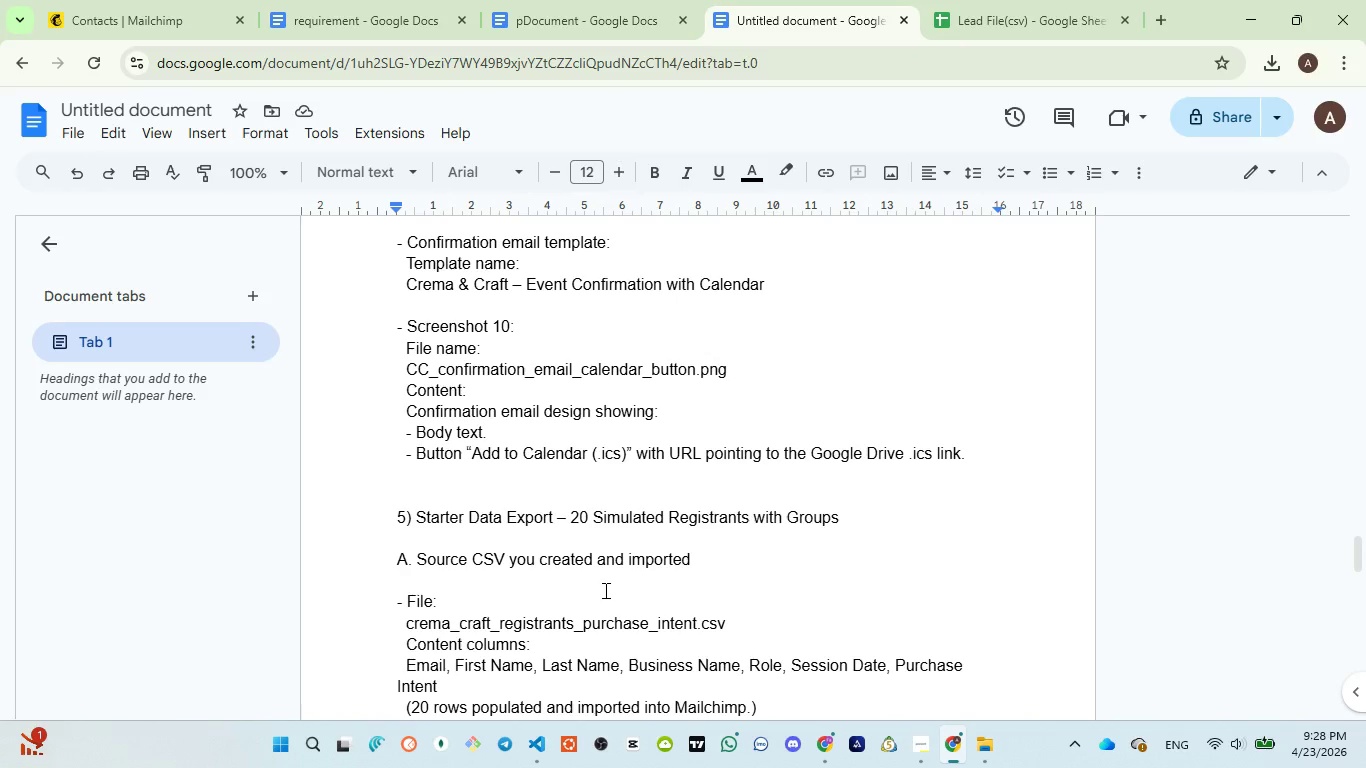 
scroll: coordinate [746, 580], scroll_direction: down, amount: 5.0
 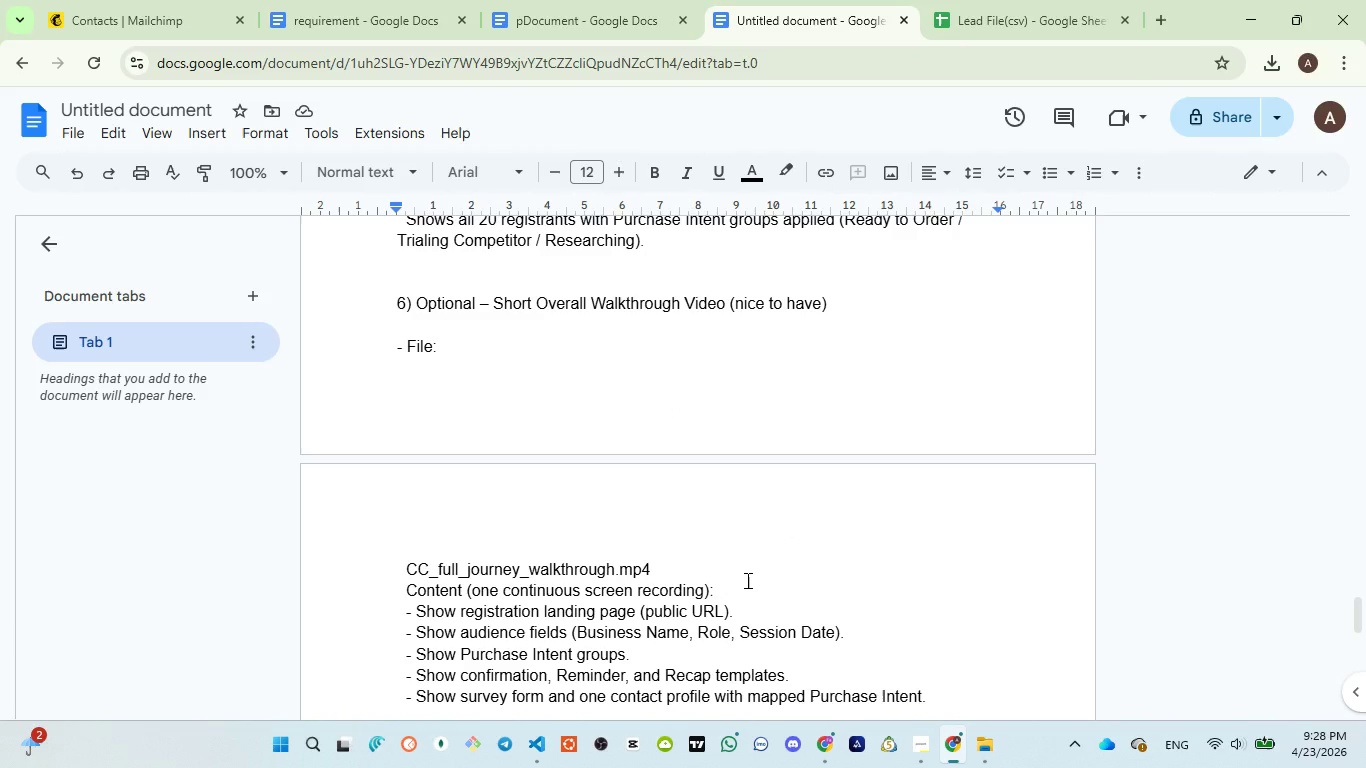 
scroll: coordinate [746, 580], scroll_direction: up, amount: 4.0
 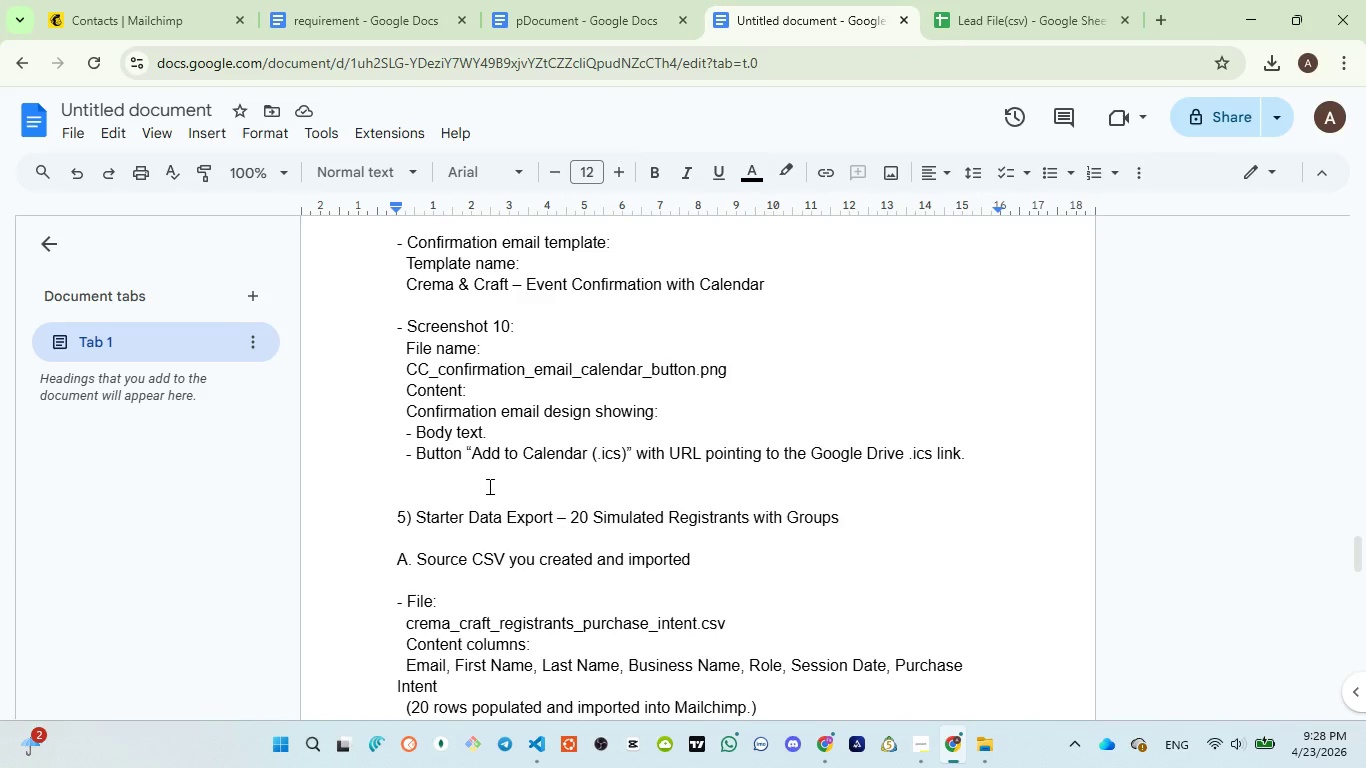 
left_click([488, 486])
 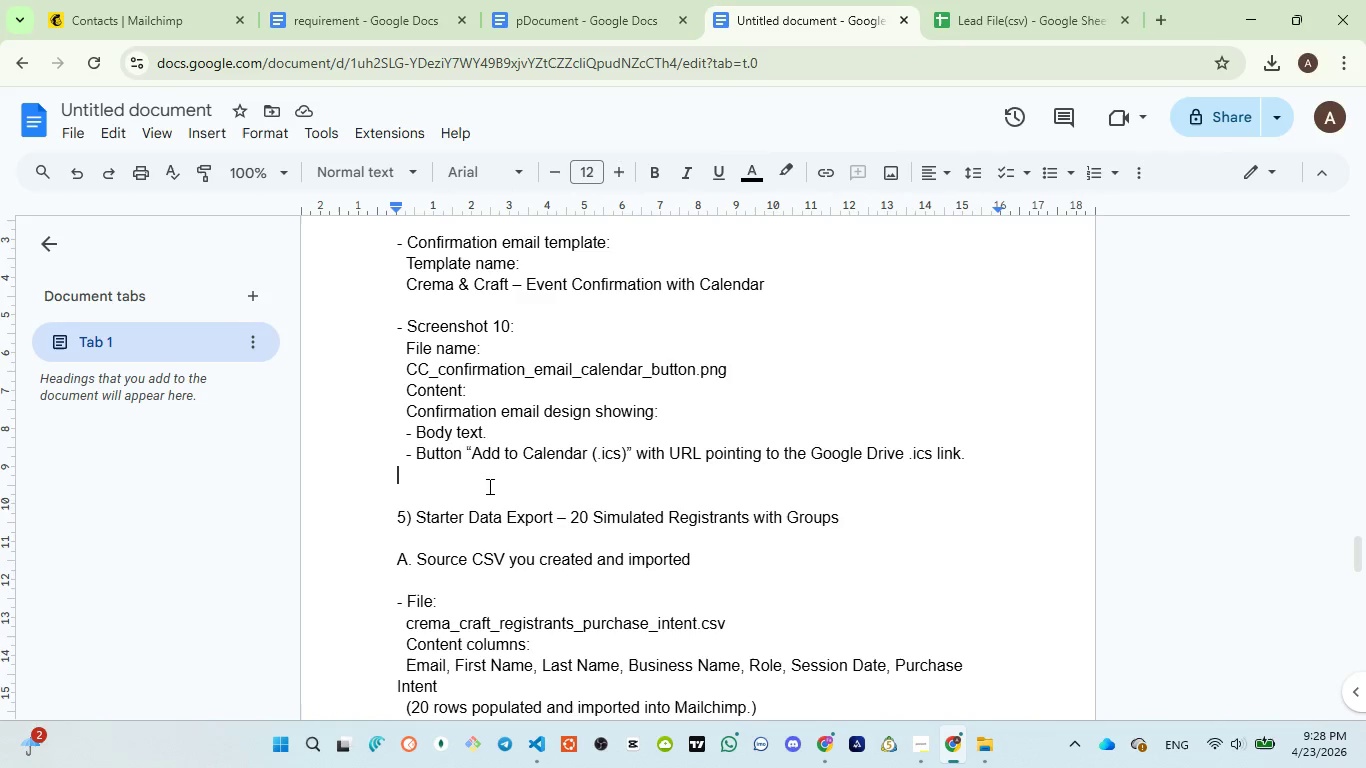 
key(Control+V)
 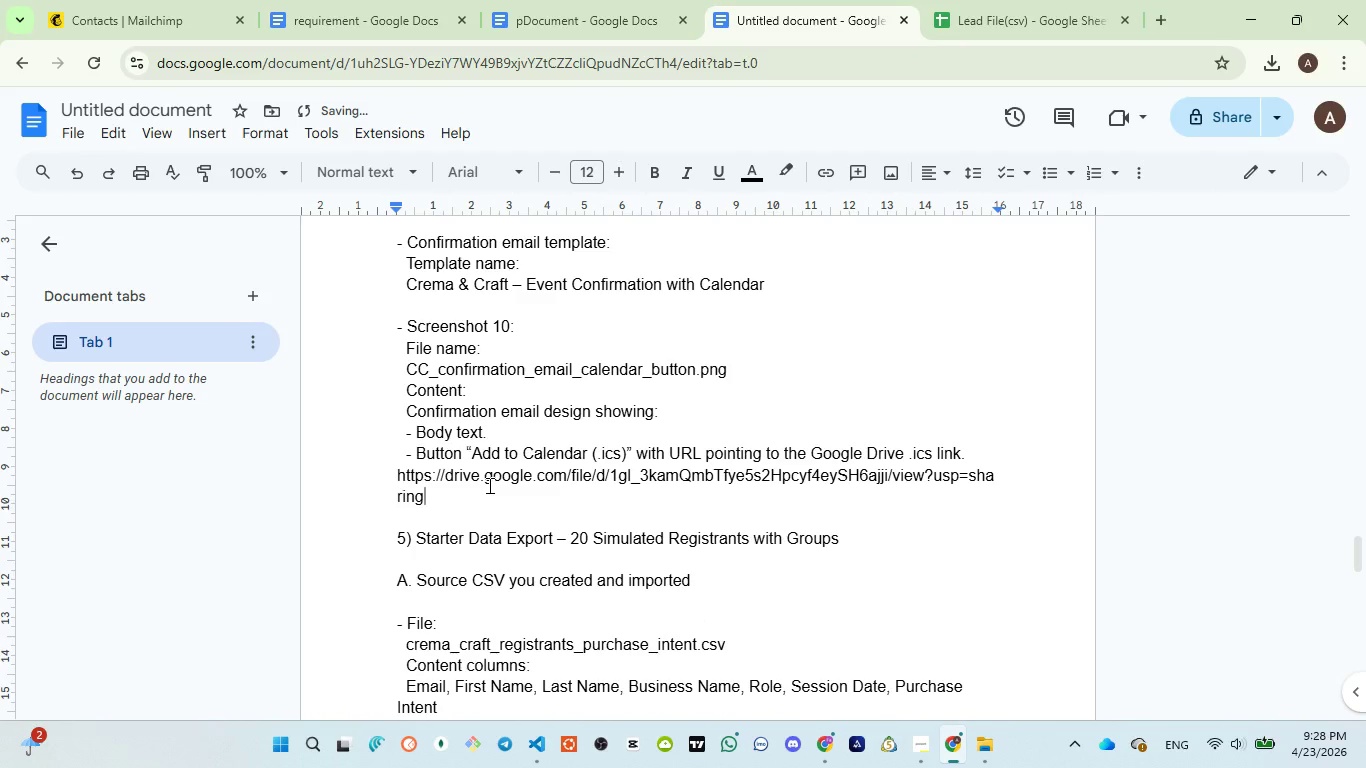 
key(Enter)
 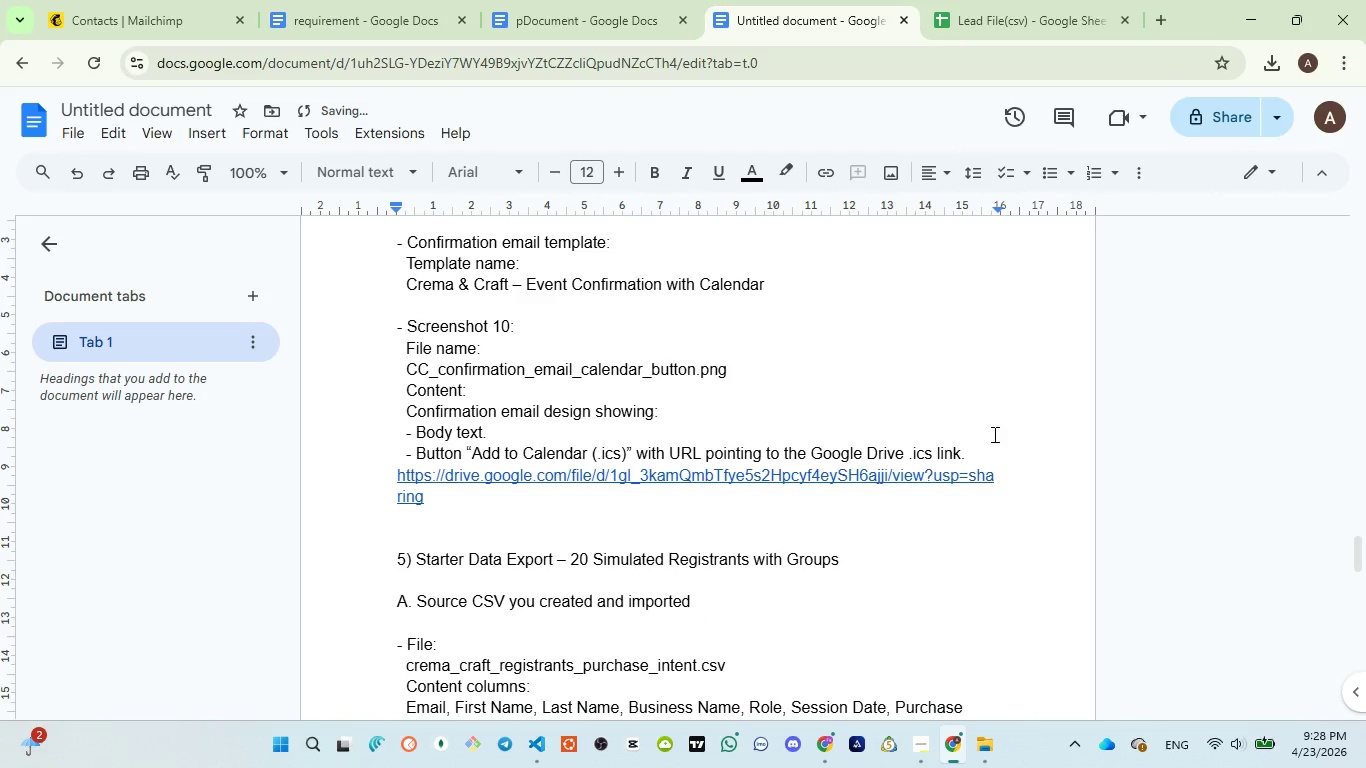 
left_click([994, 437])
 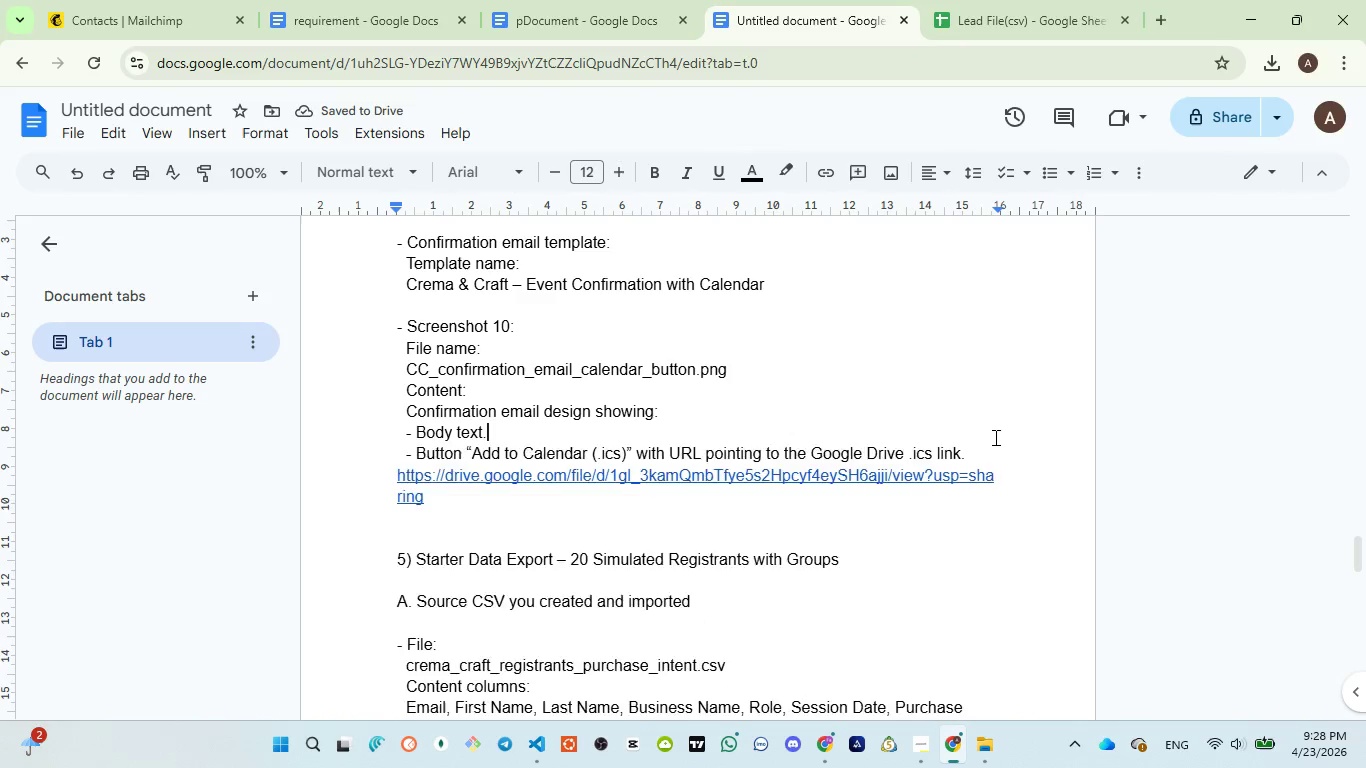 
key(Enter)
 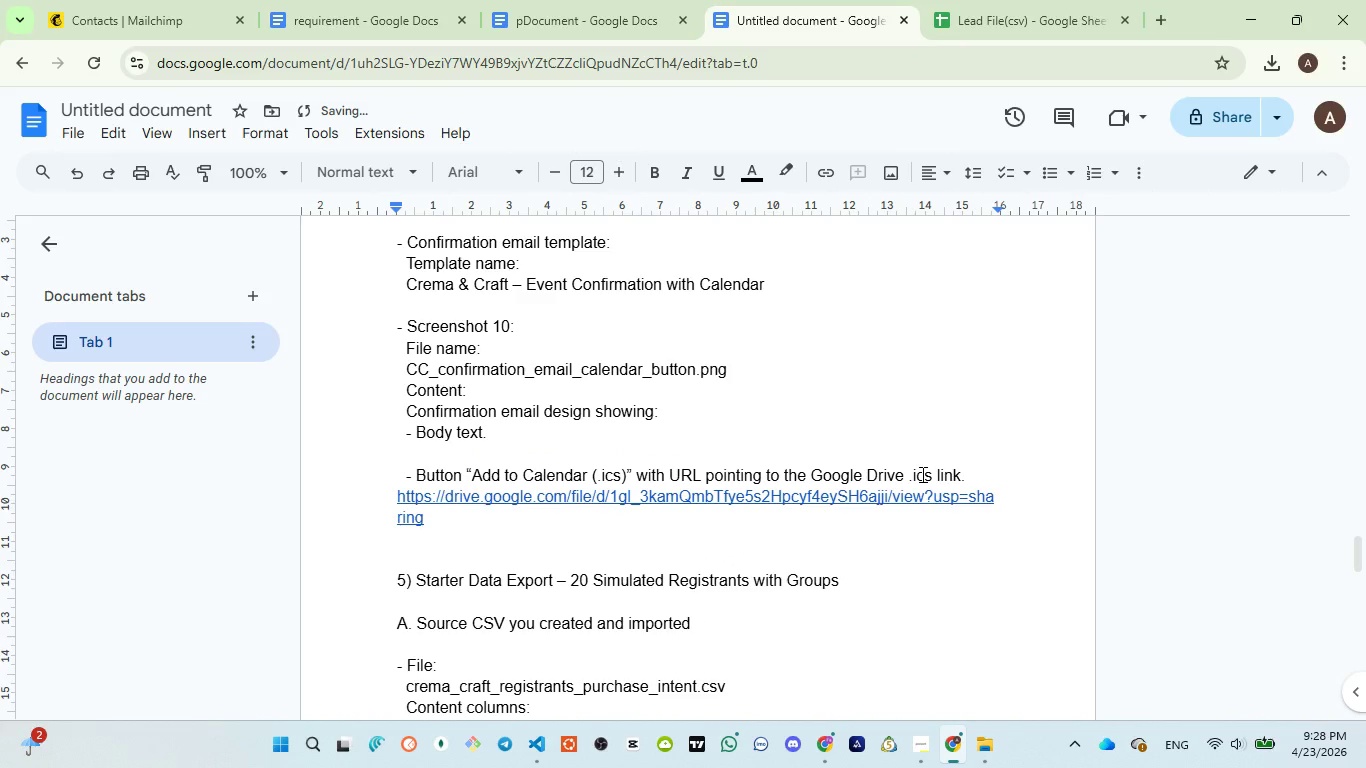 
key(Control+Z)
 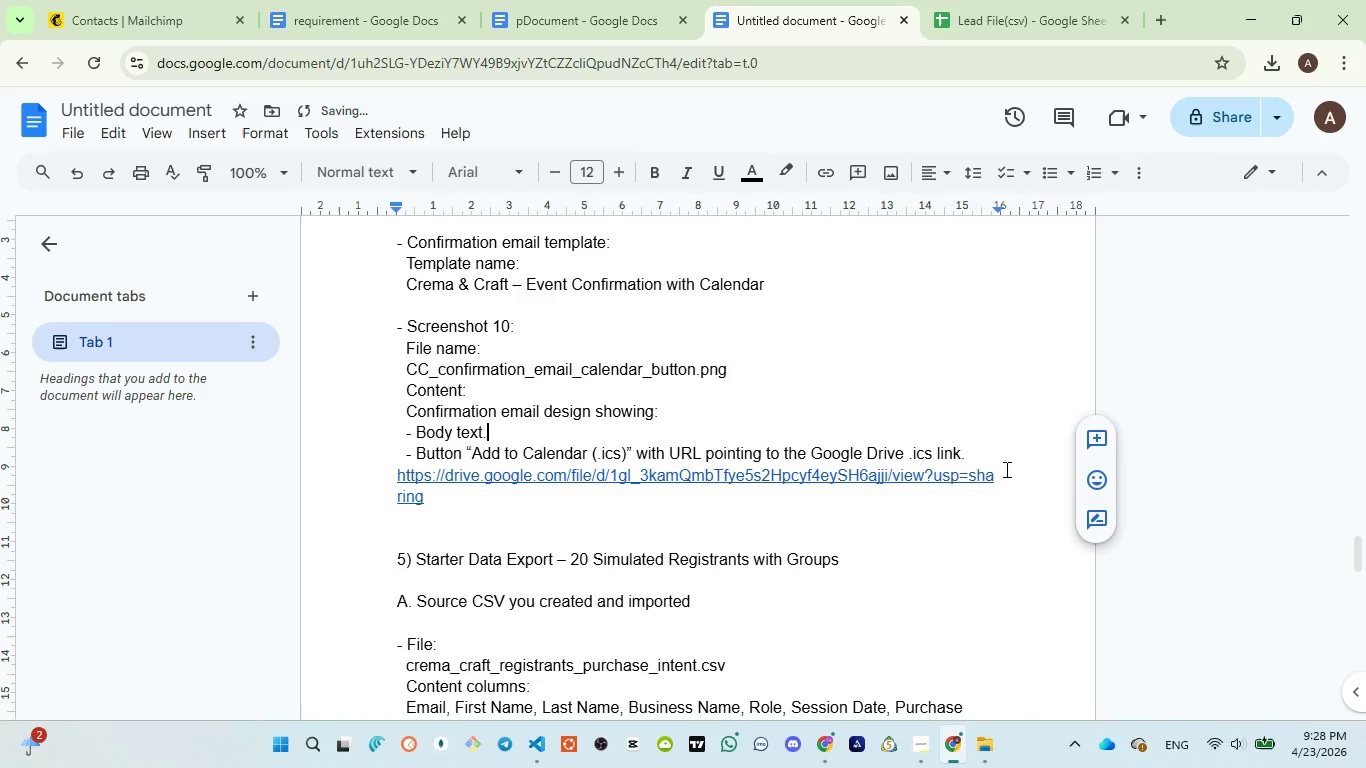 
left_click([1005, 451])
 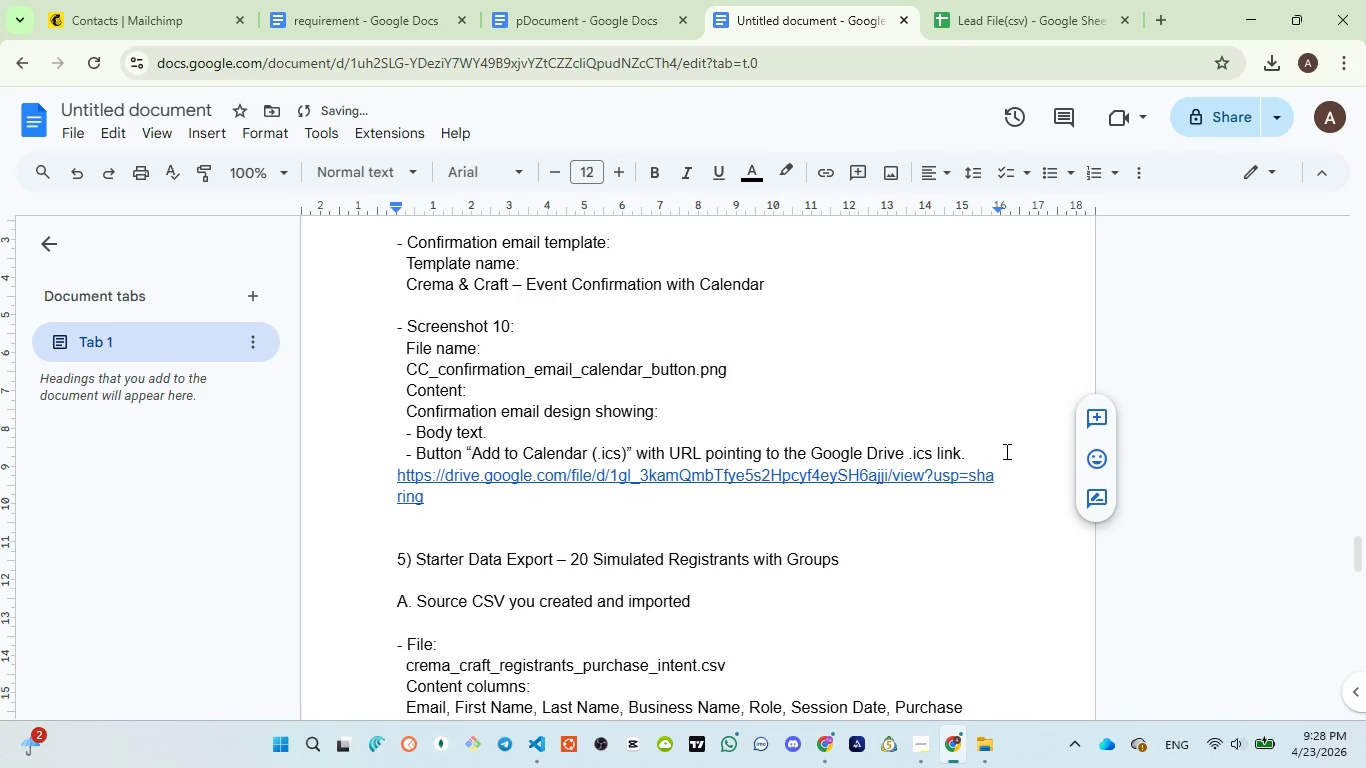 
key(Enter)
 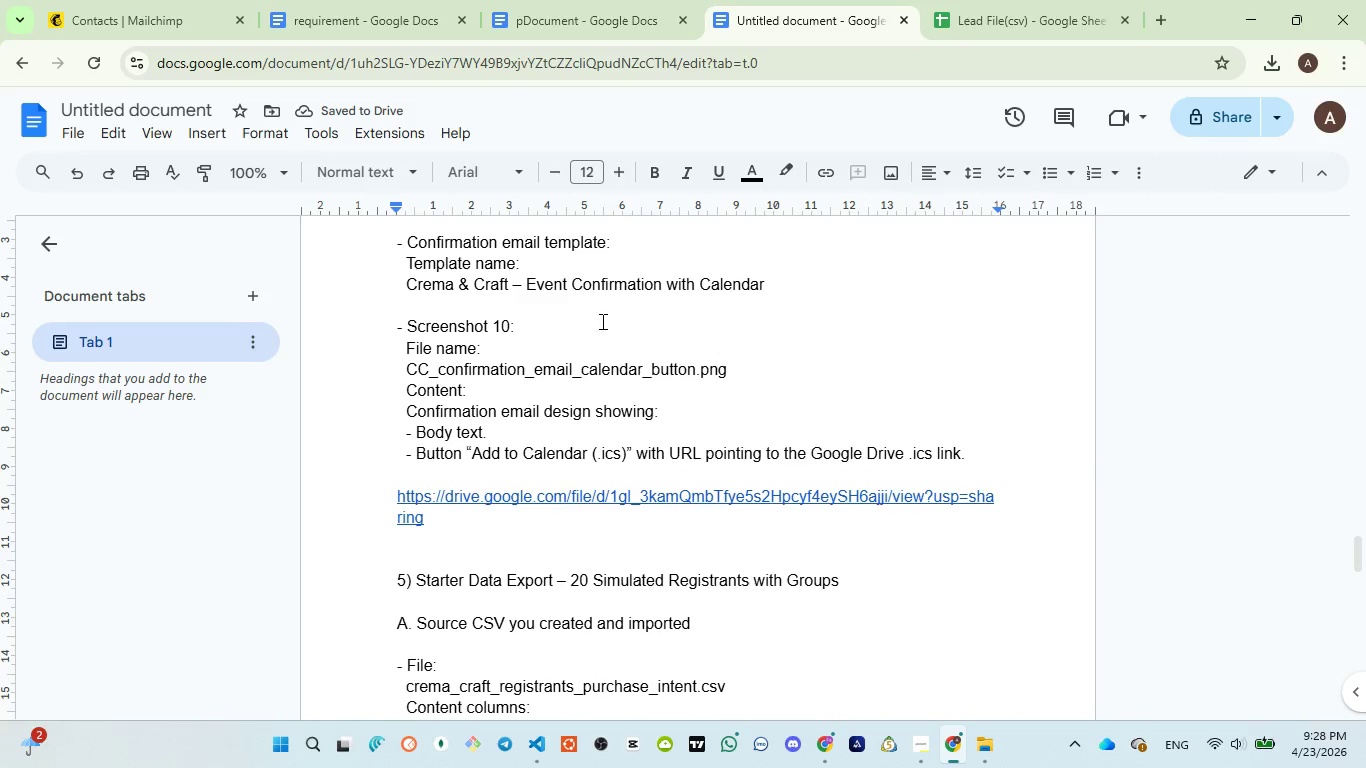 
wait(5.14)
 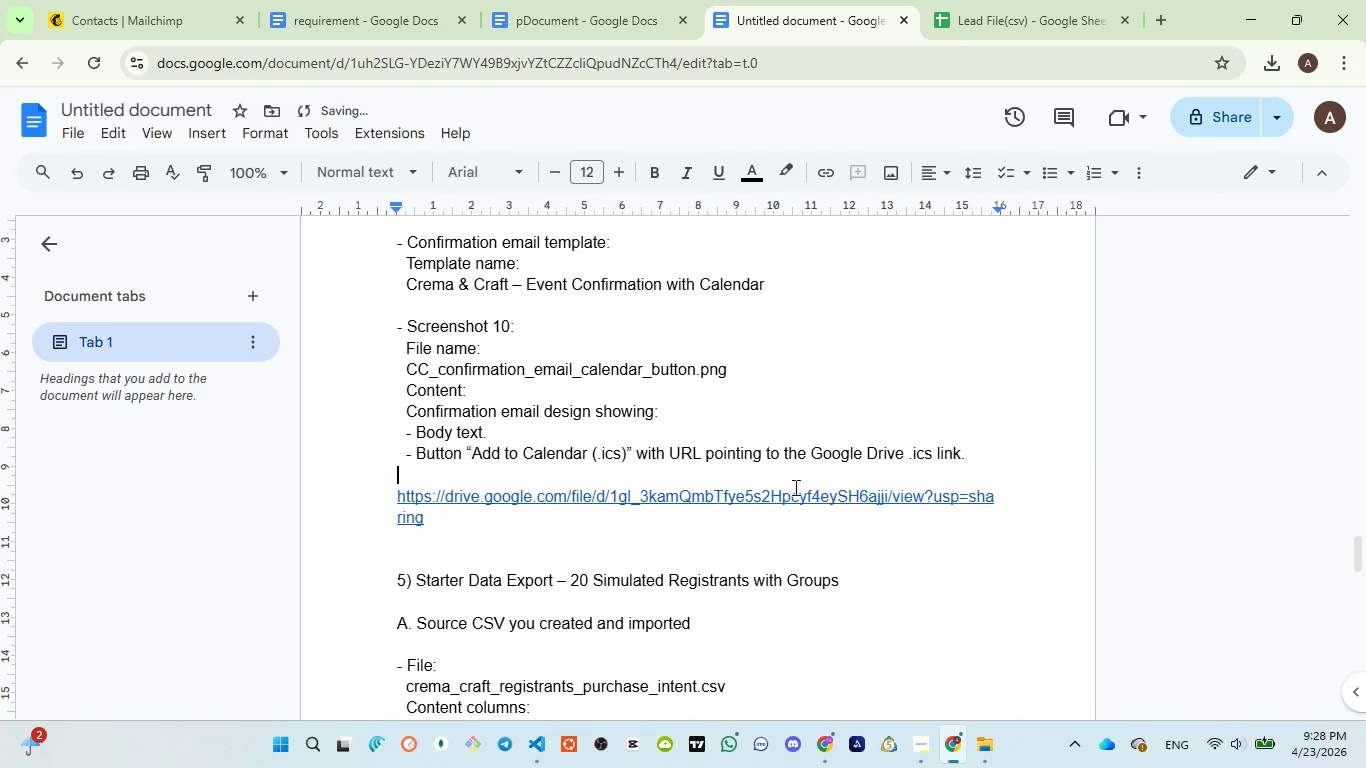 
left_click([134, 26])
 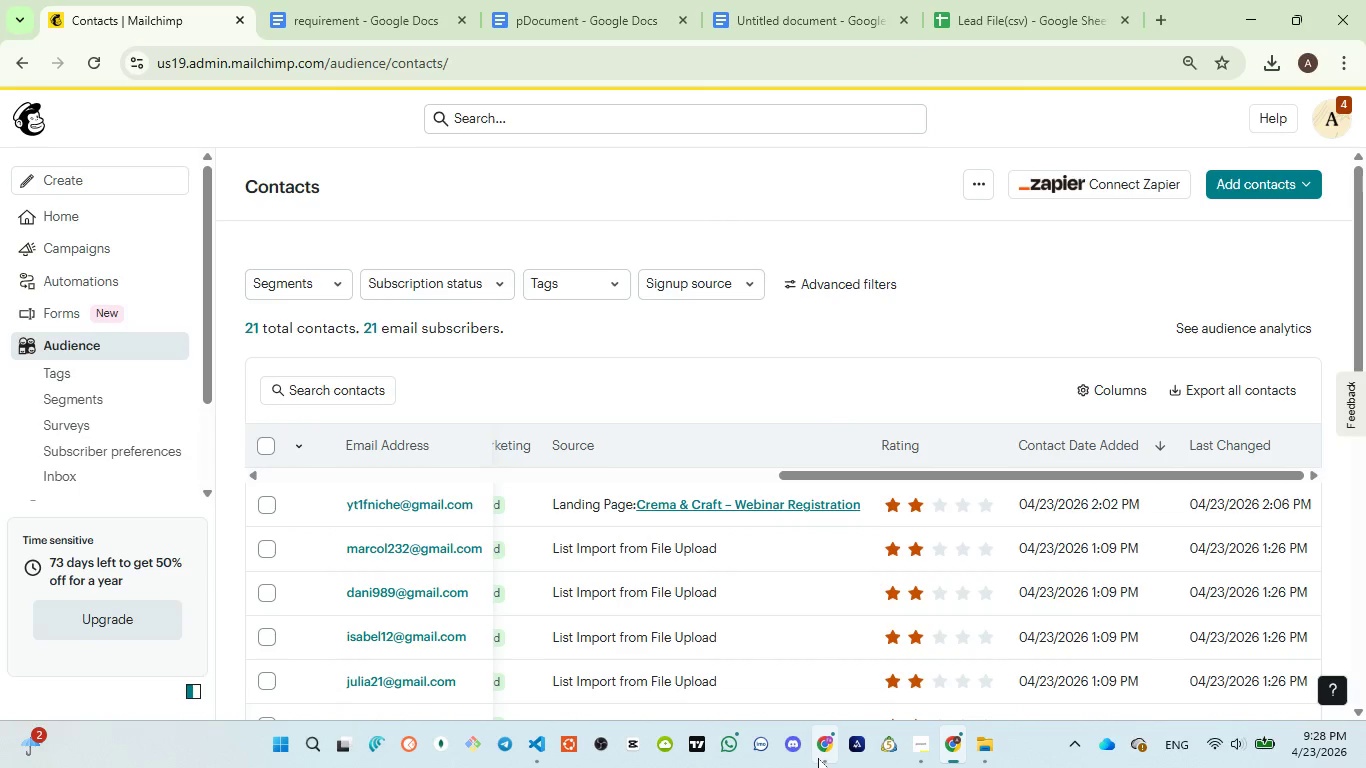 
left_click([834, 678])
 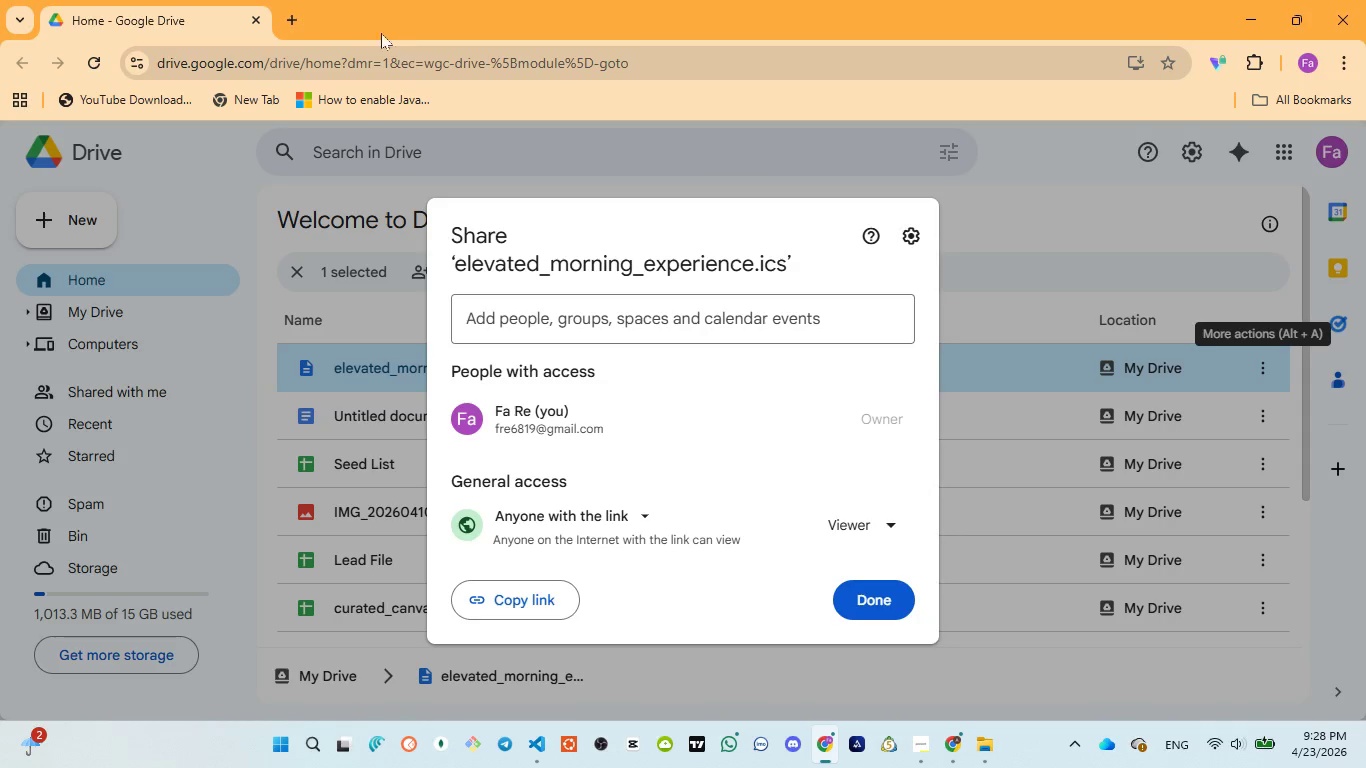 
left_click([292, 5])
 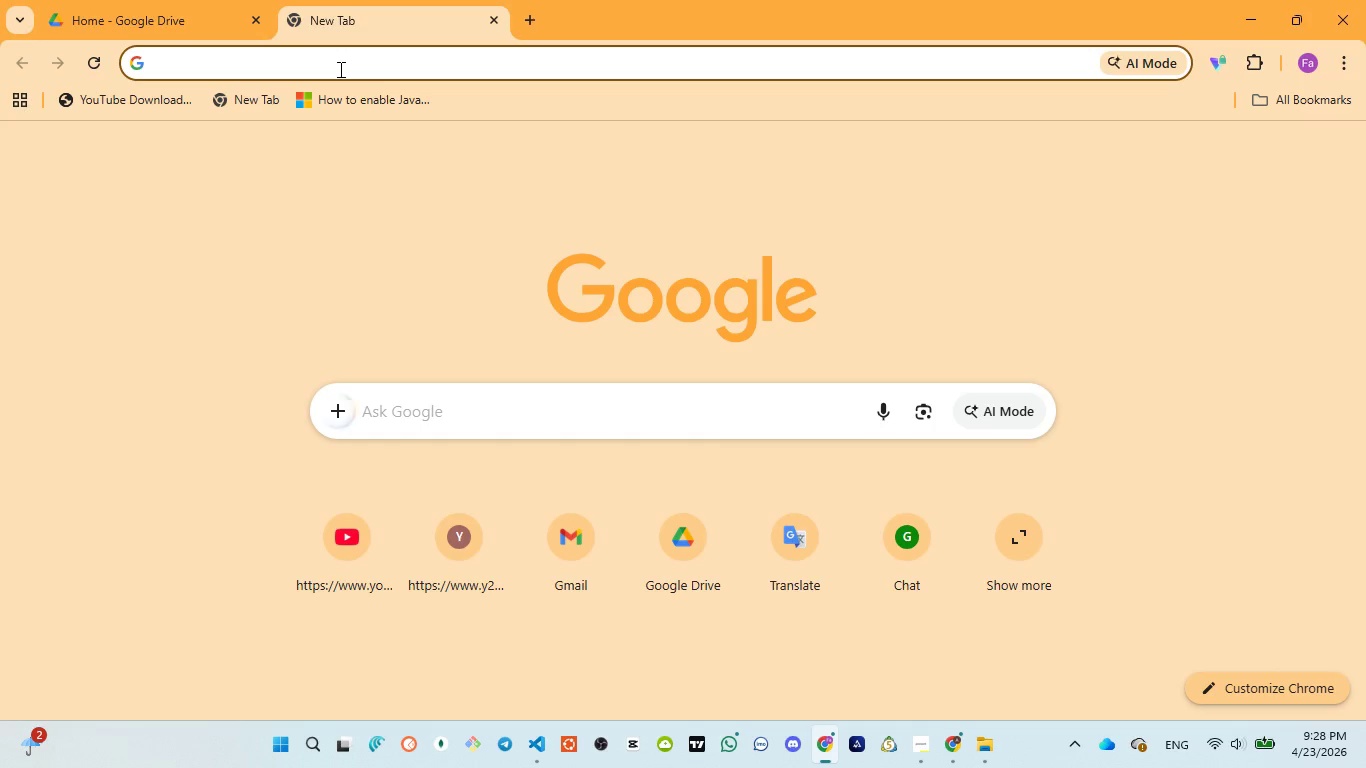 
key(Control+V)
 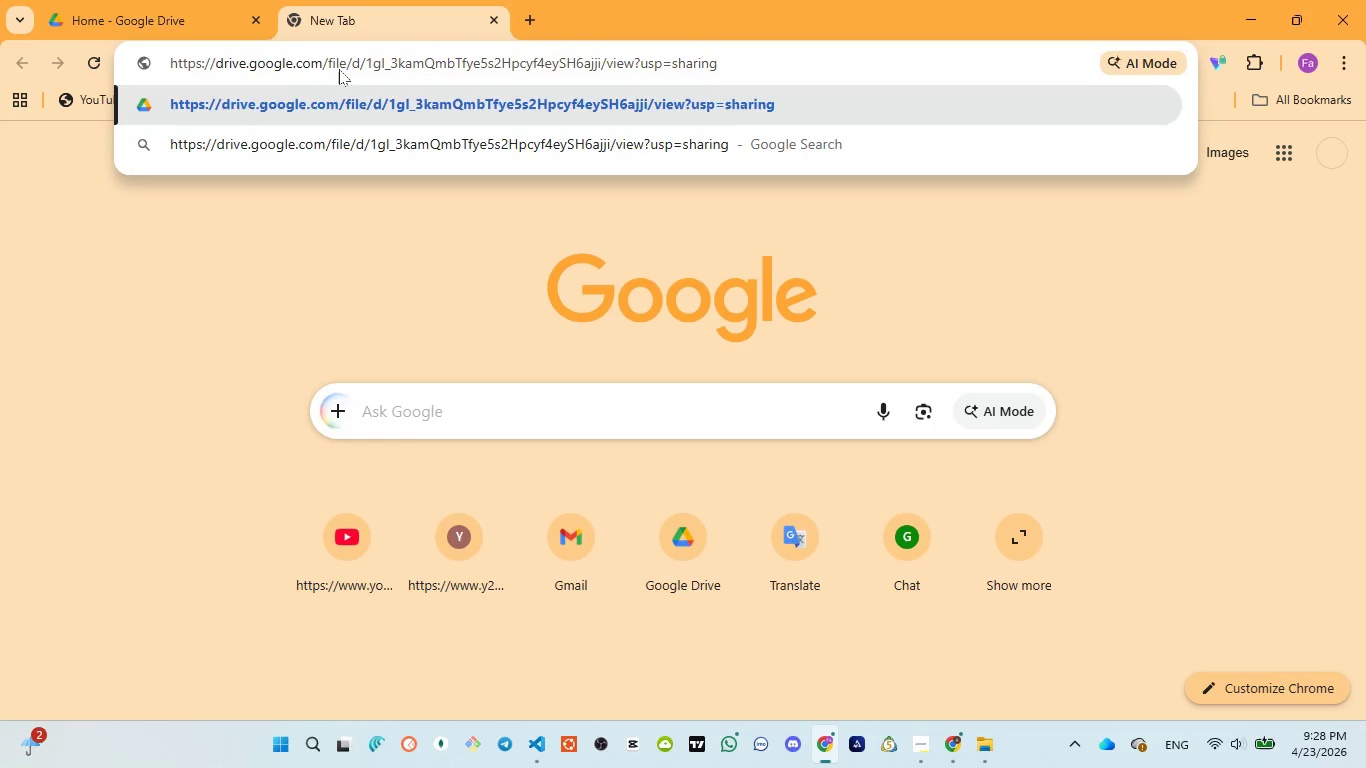 
key(Enter)
 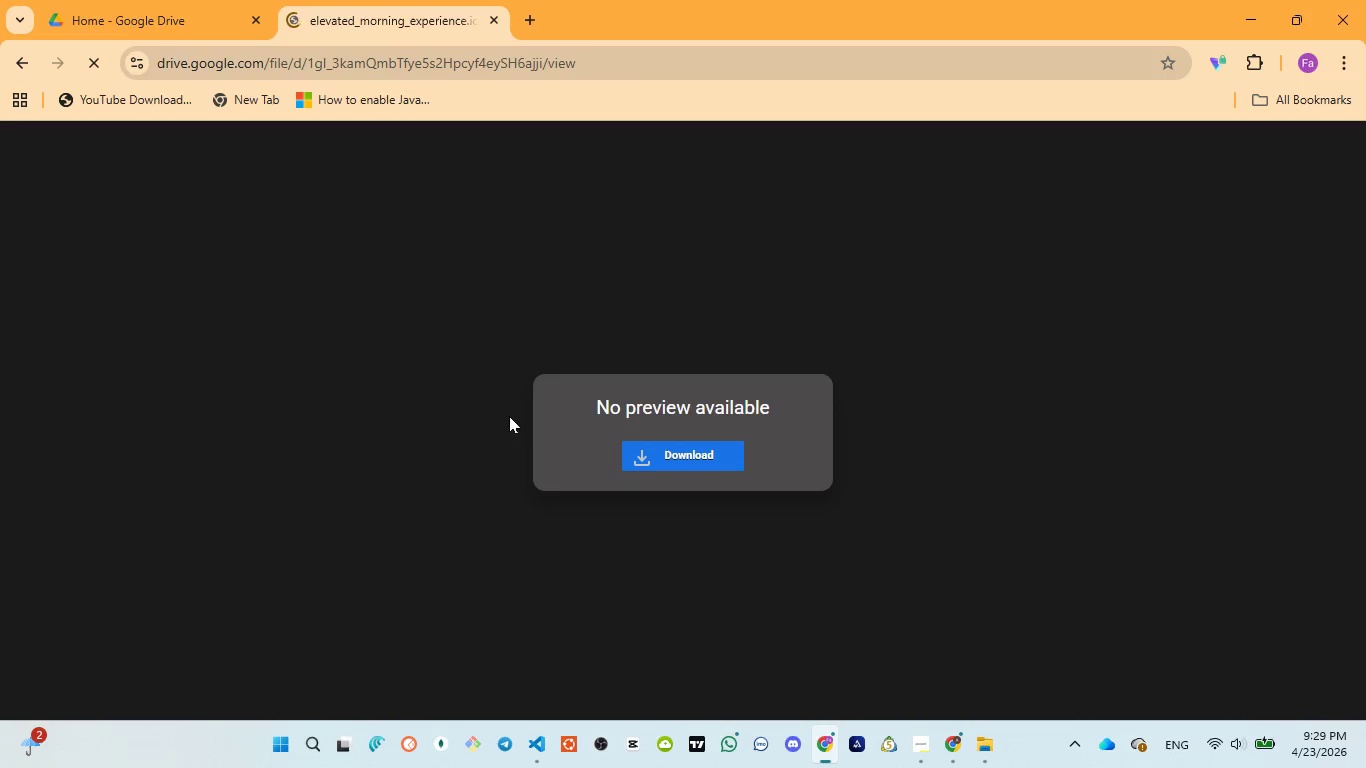 
wait(6.41)
 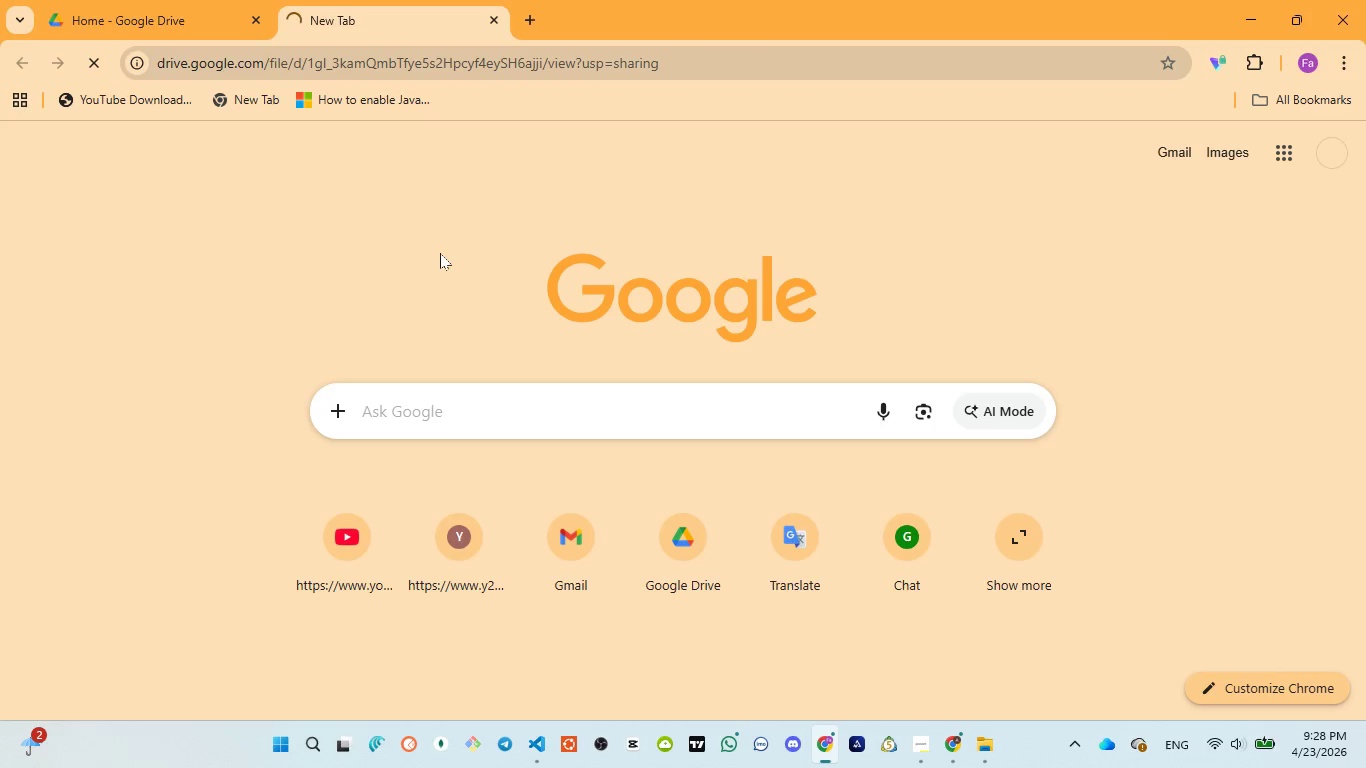 
left_click([664, 454])
 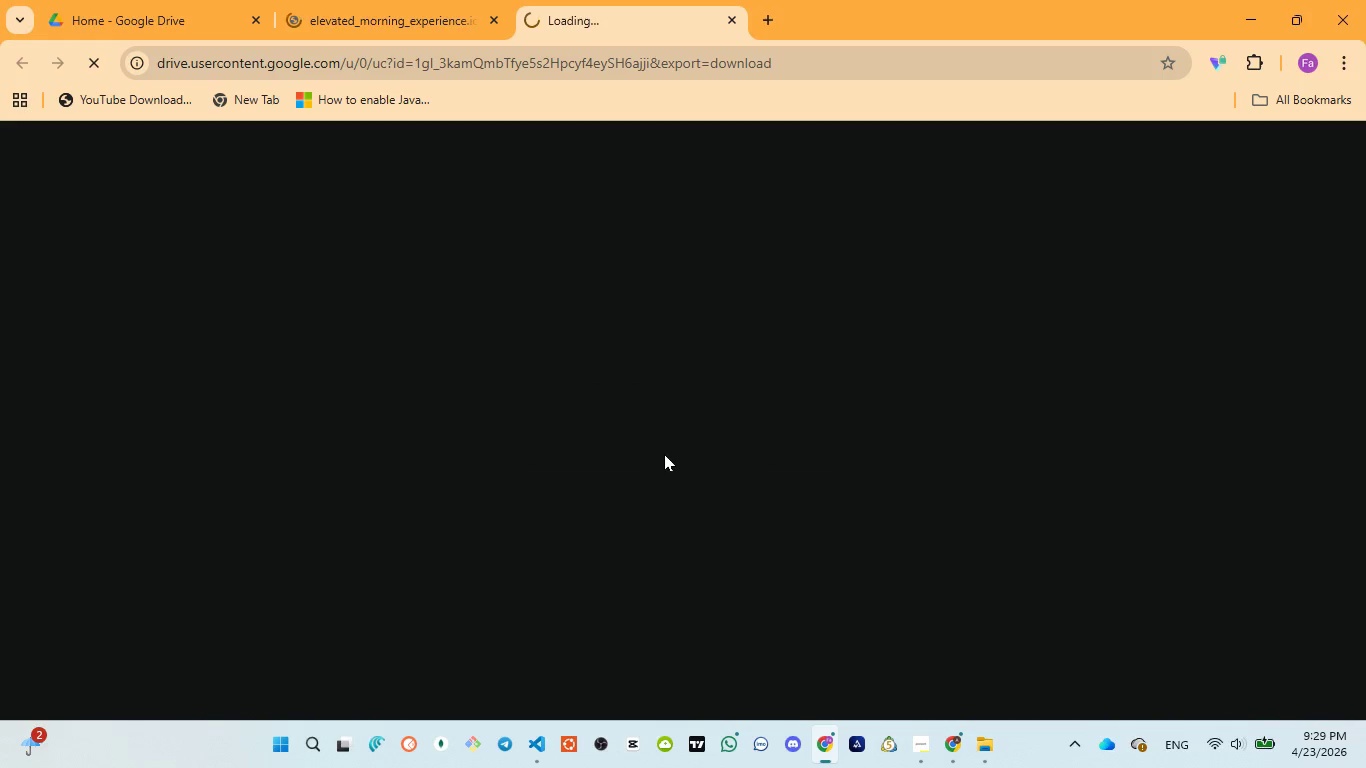 
mouse_move([920, 388])
 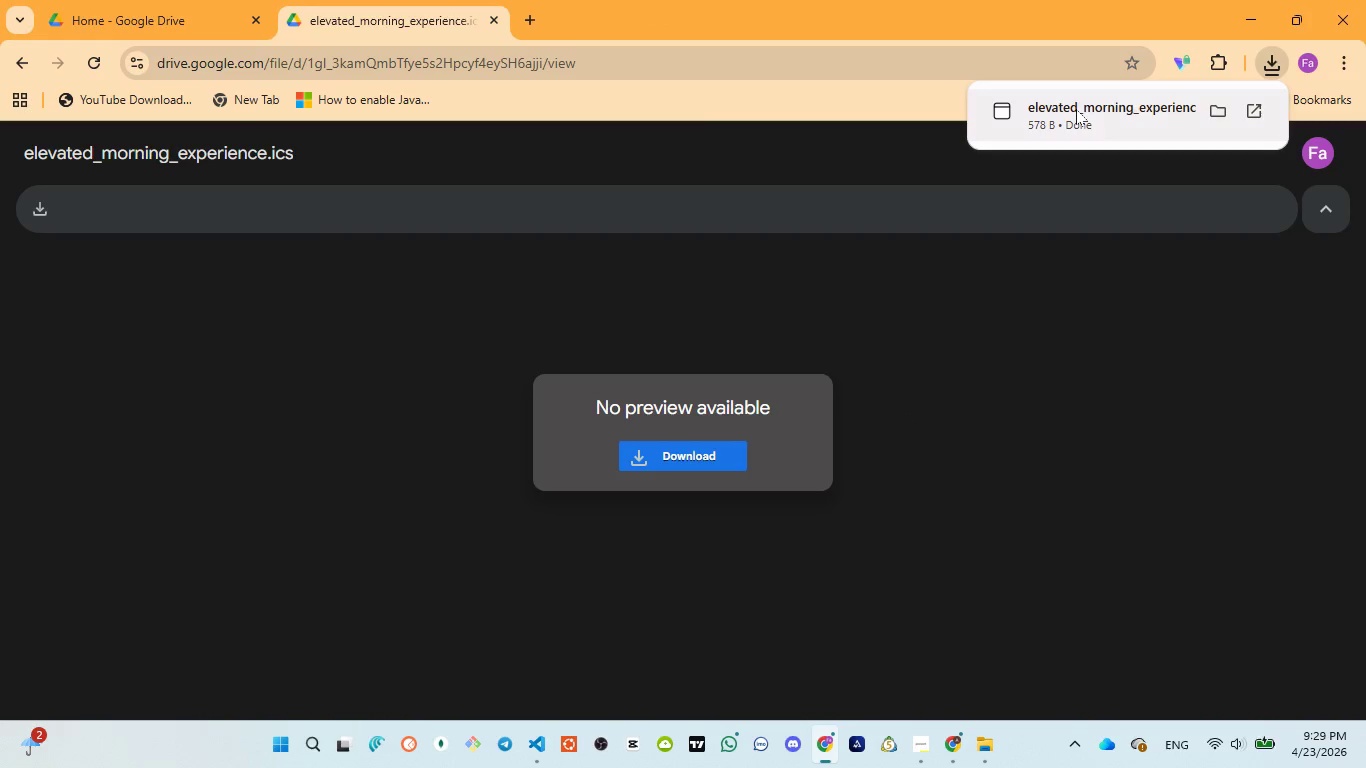 
left_click([1077, 108])
 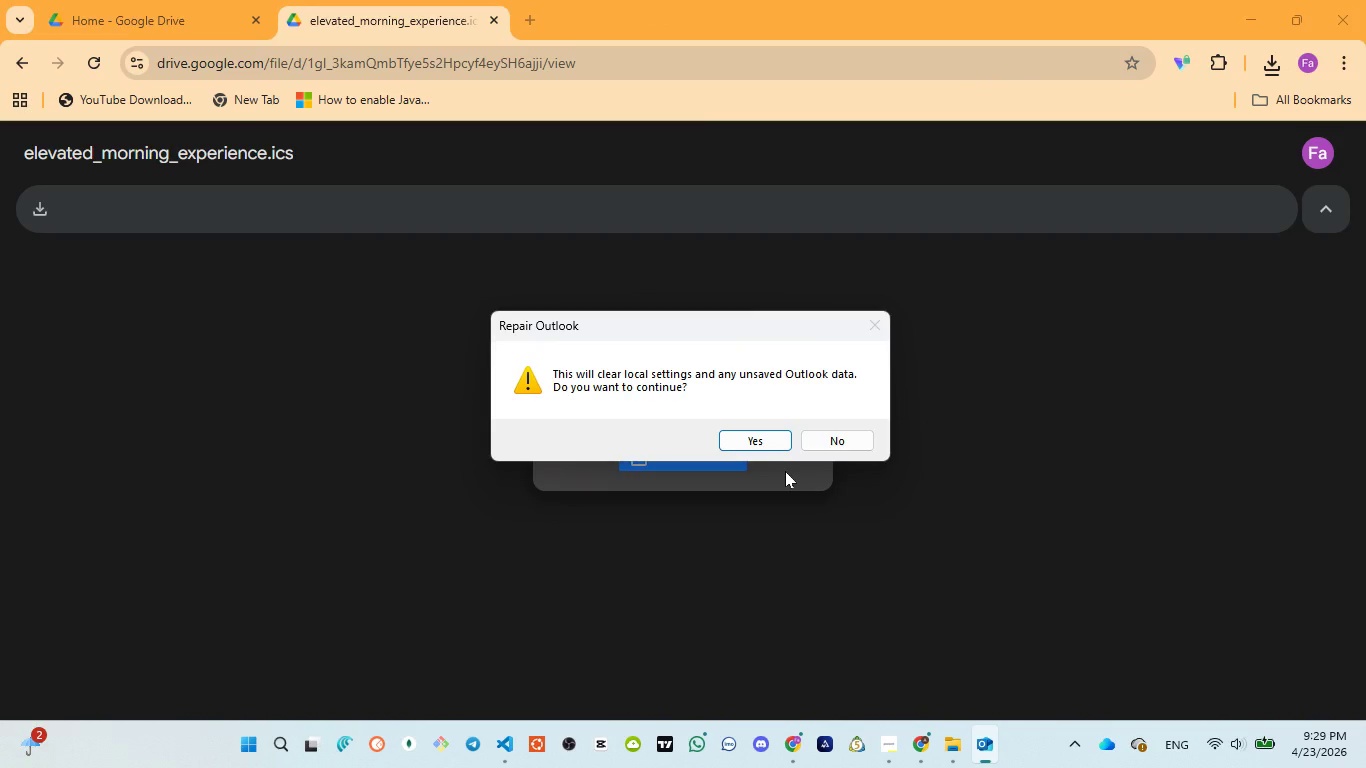 
wait(6.52)
 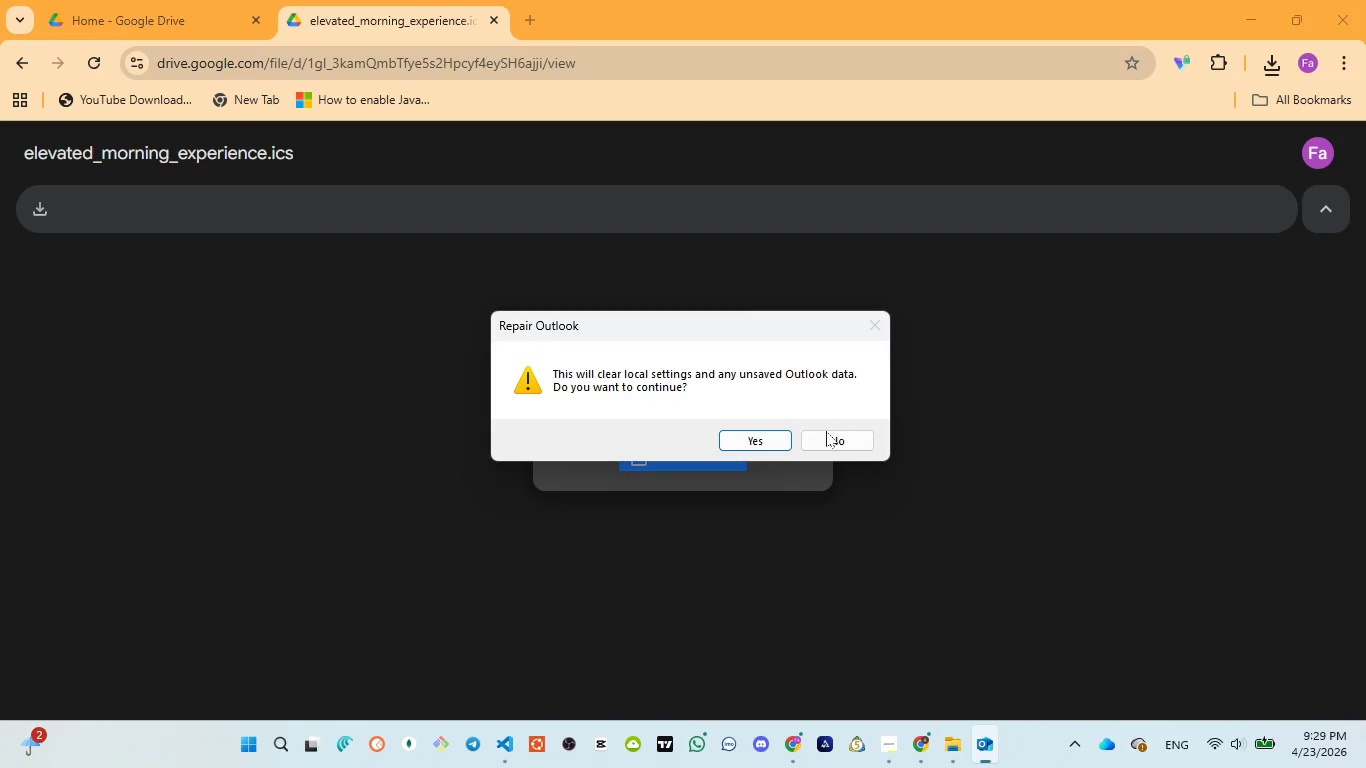 
left_click([771, 438])
 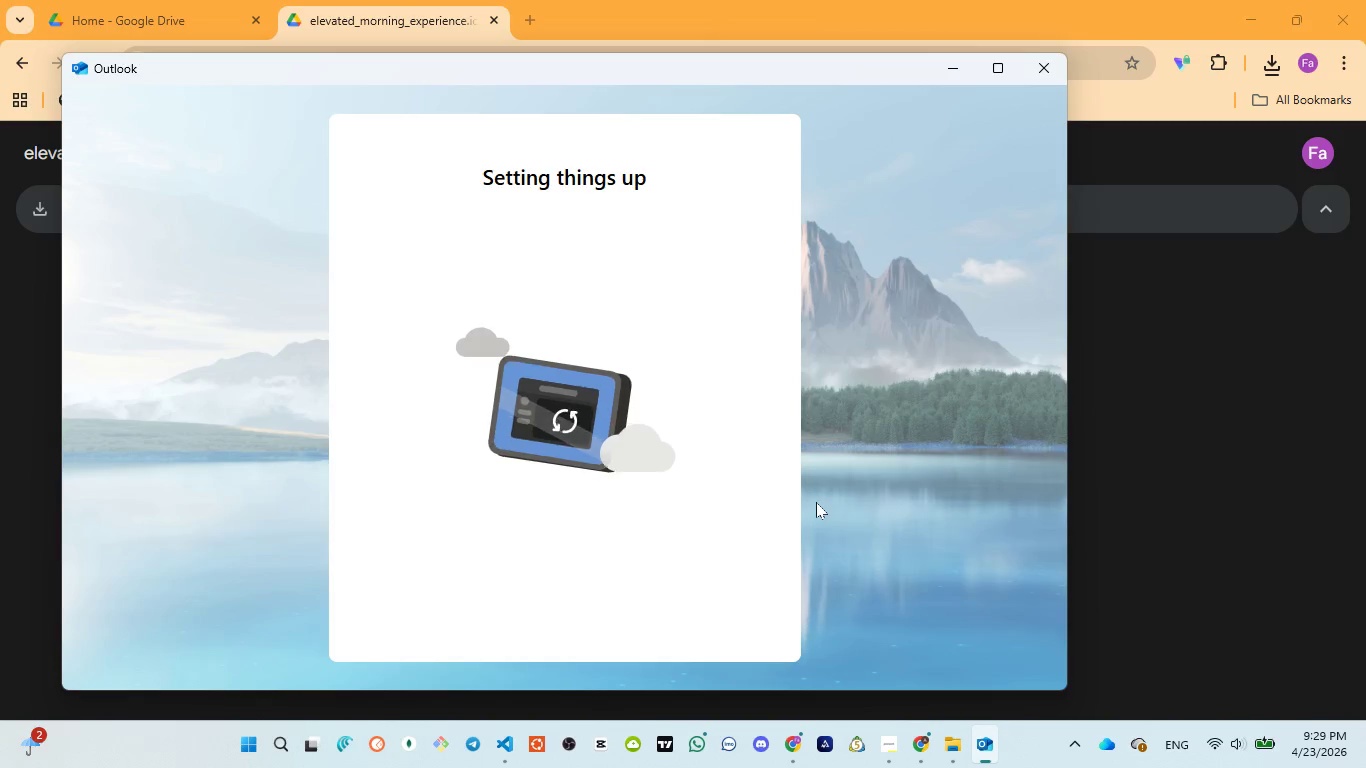 
wait(15.59)
 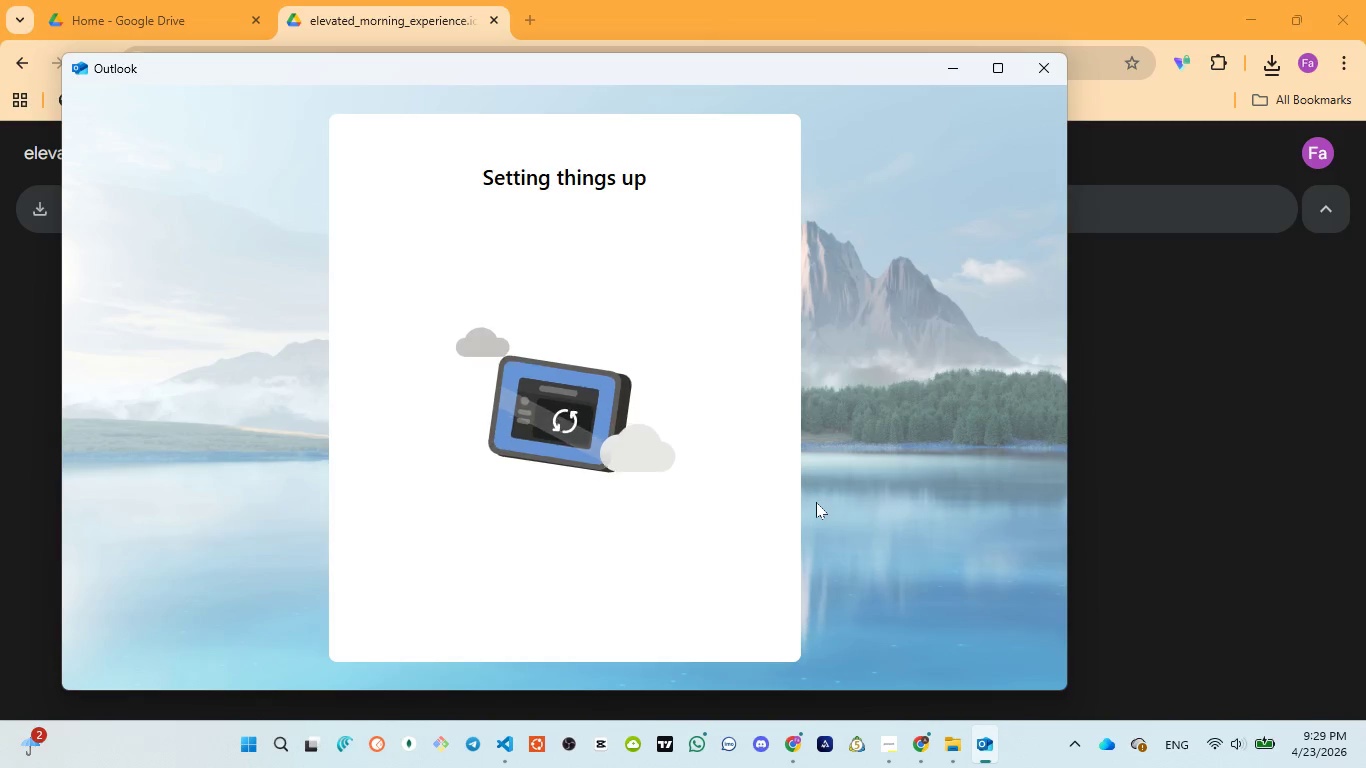 
left_click([595, 606])
 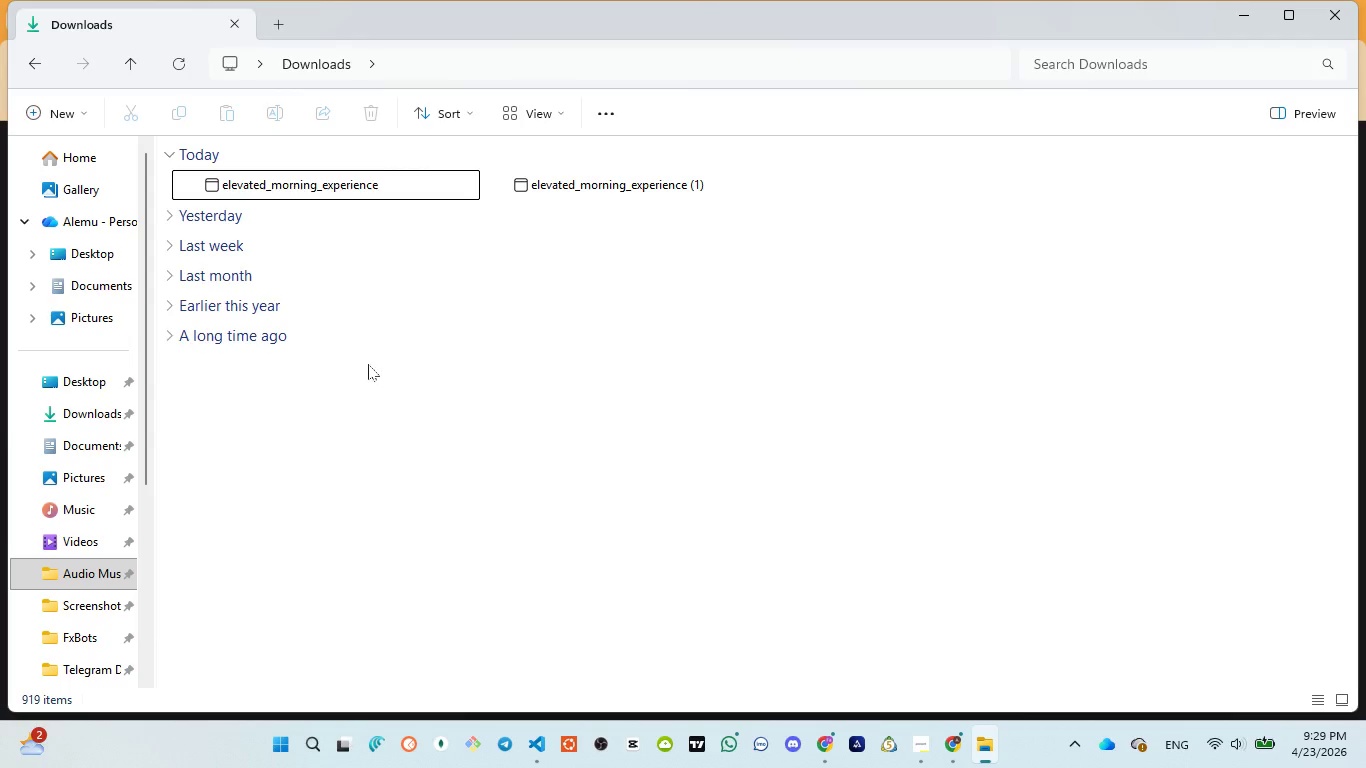 
left_click([577, 183])
 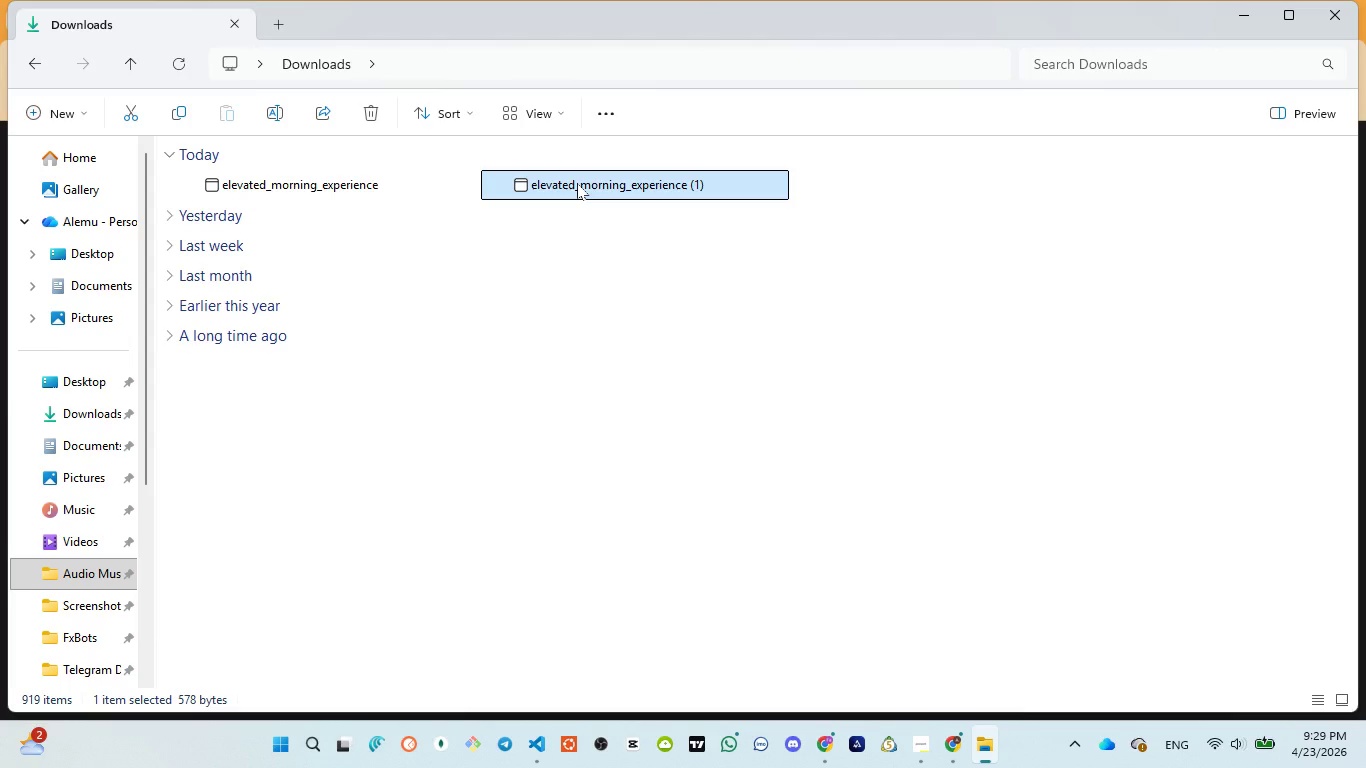 
double_click([577, 183])
 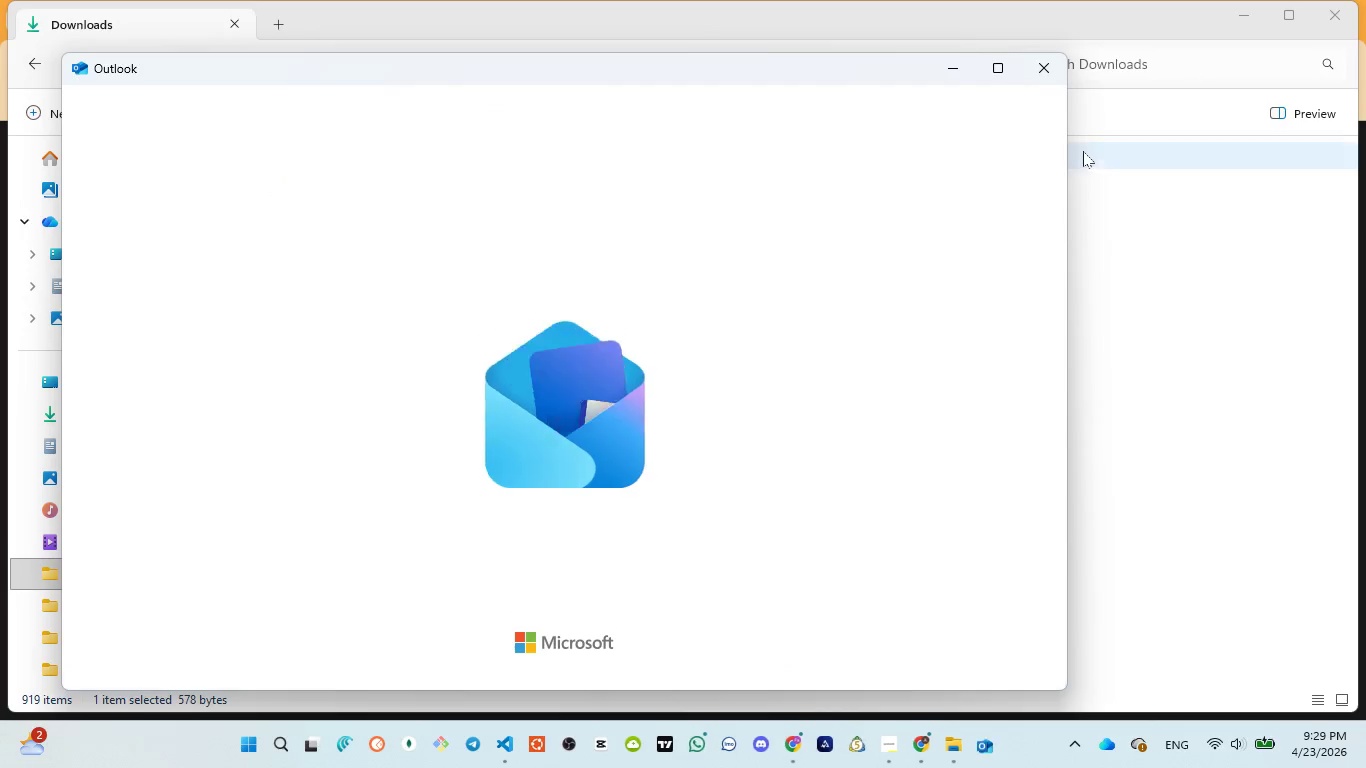 
left_click([1051, 68])
 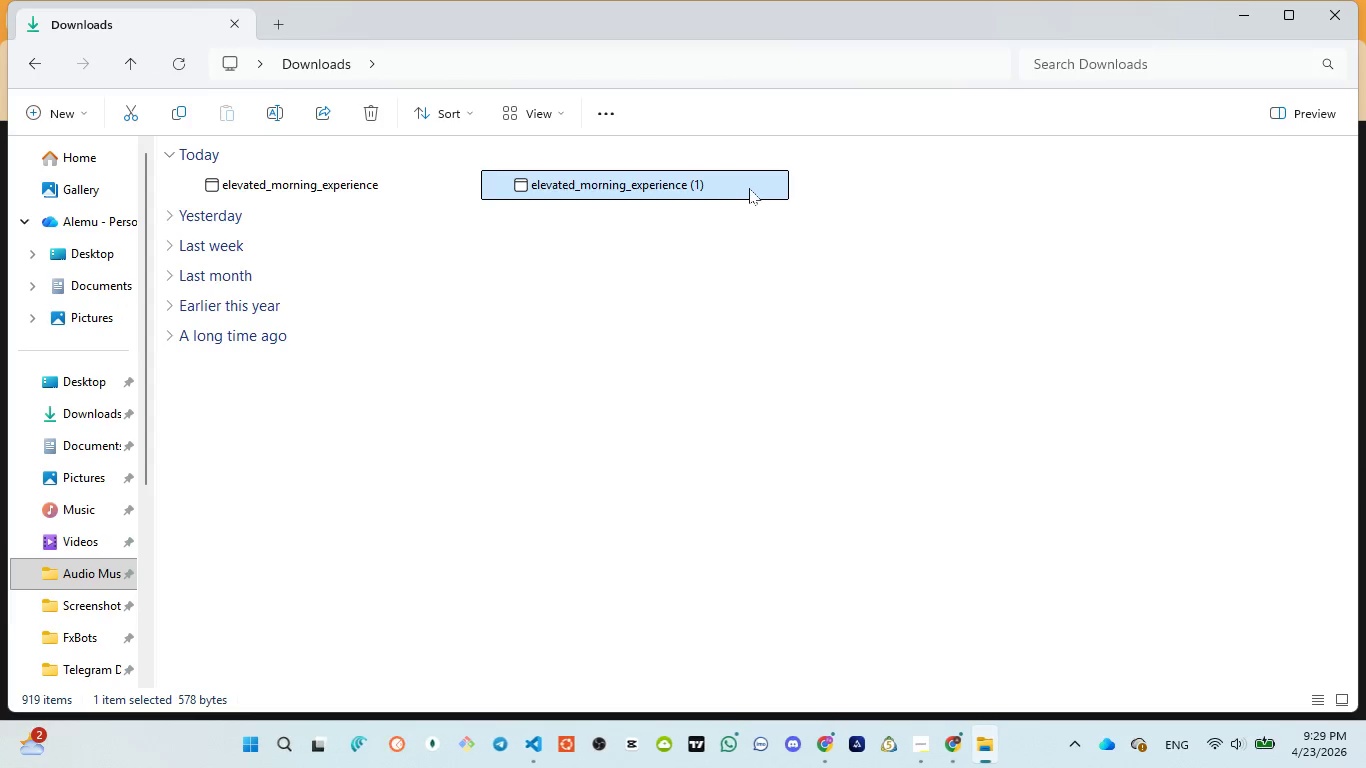 
right_click([748, 188])
 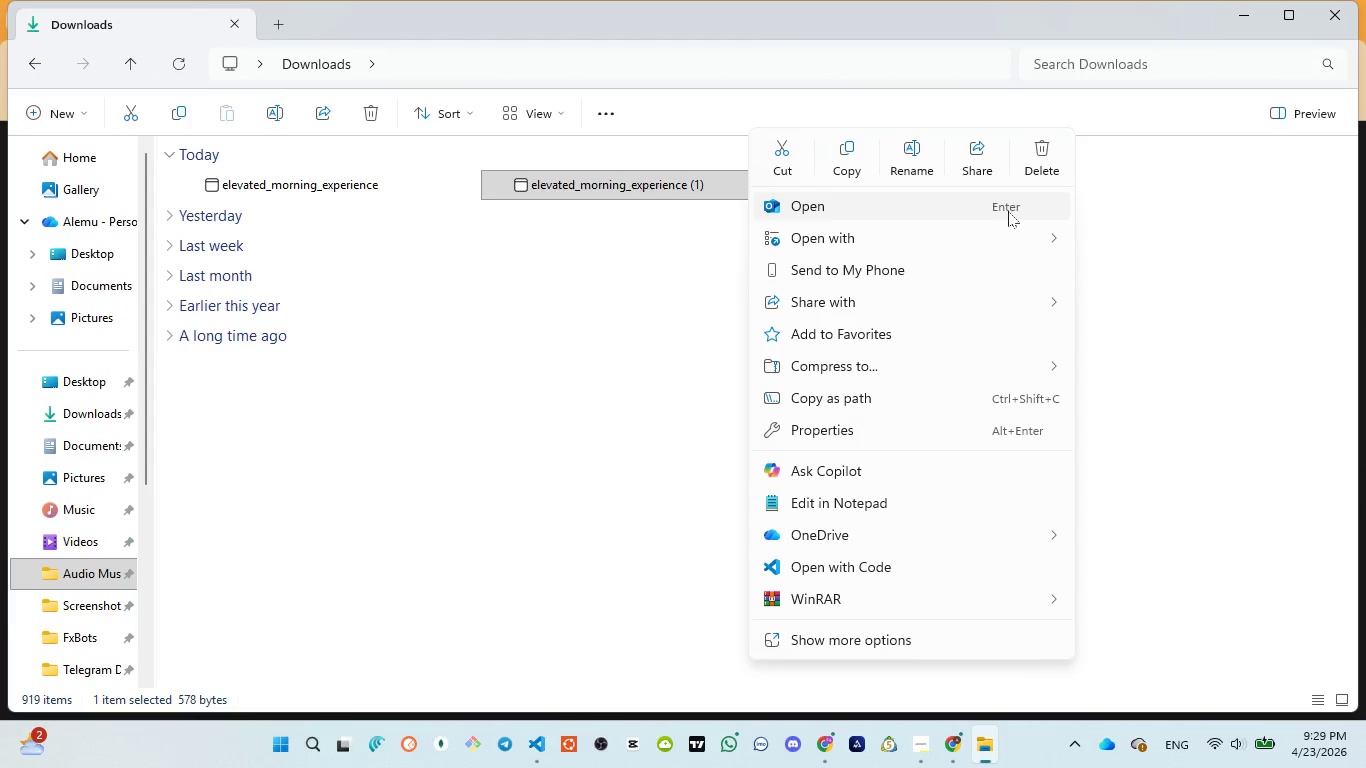 
mouse_move([1098, 260])
 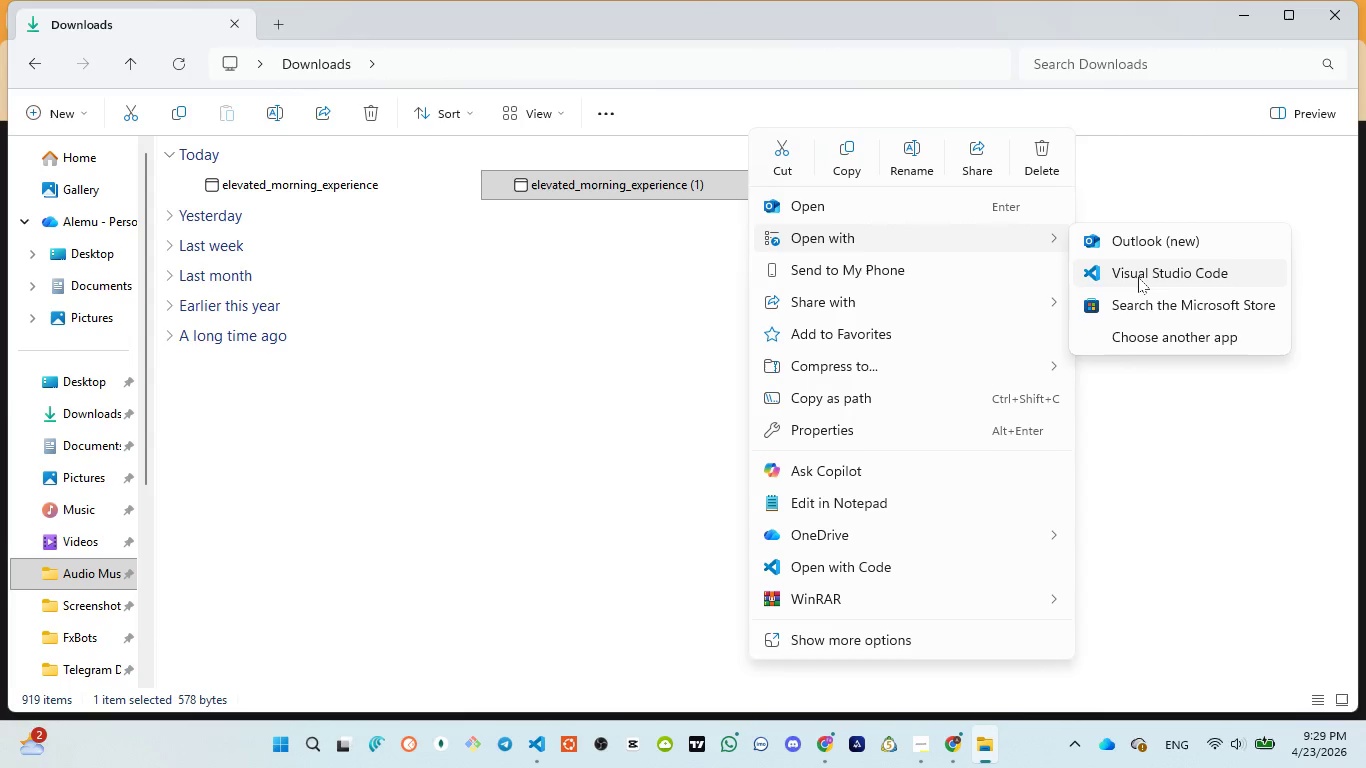 
left_click([1138, 277])
 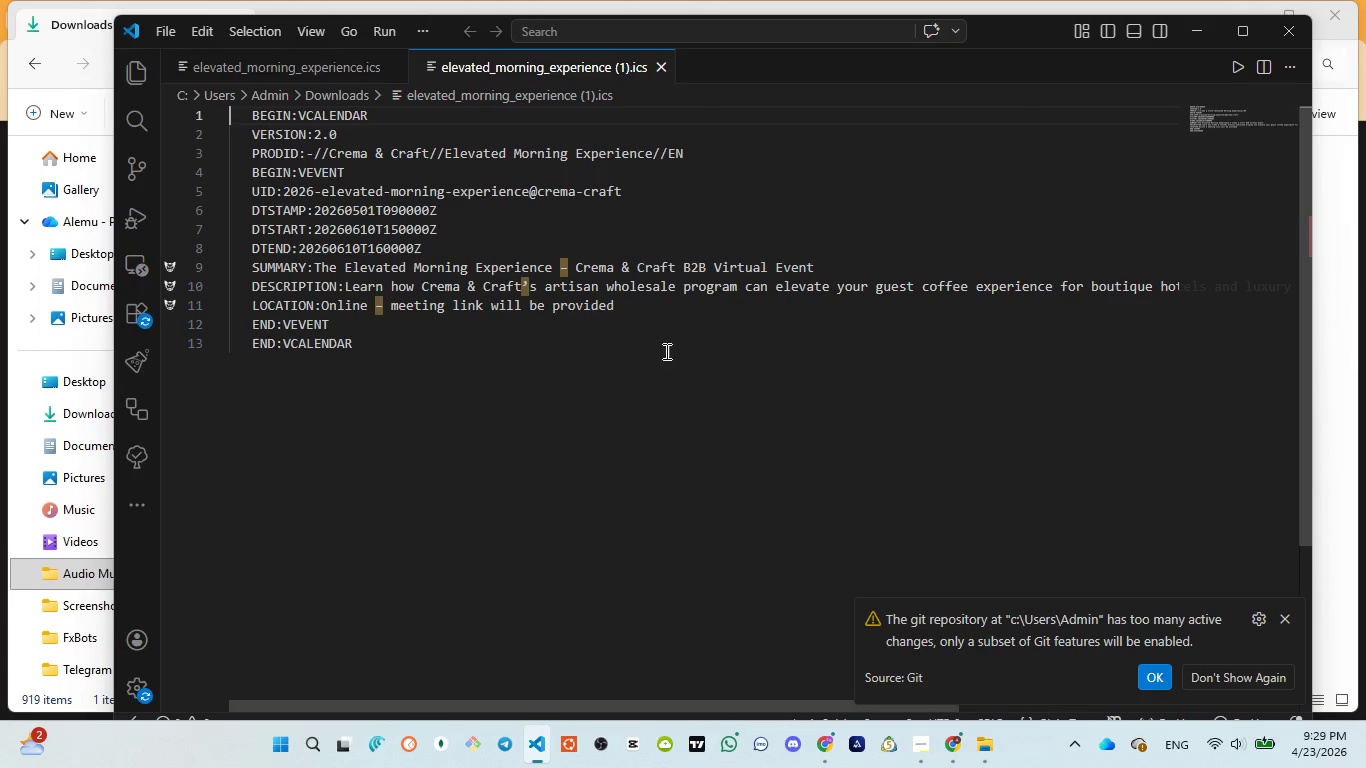 
scroll: coordinate [571, 382], scroll_direction: up, amount: 4.0
 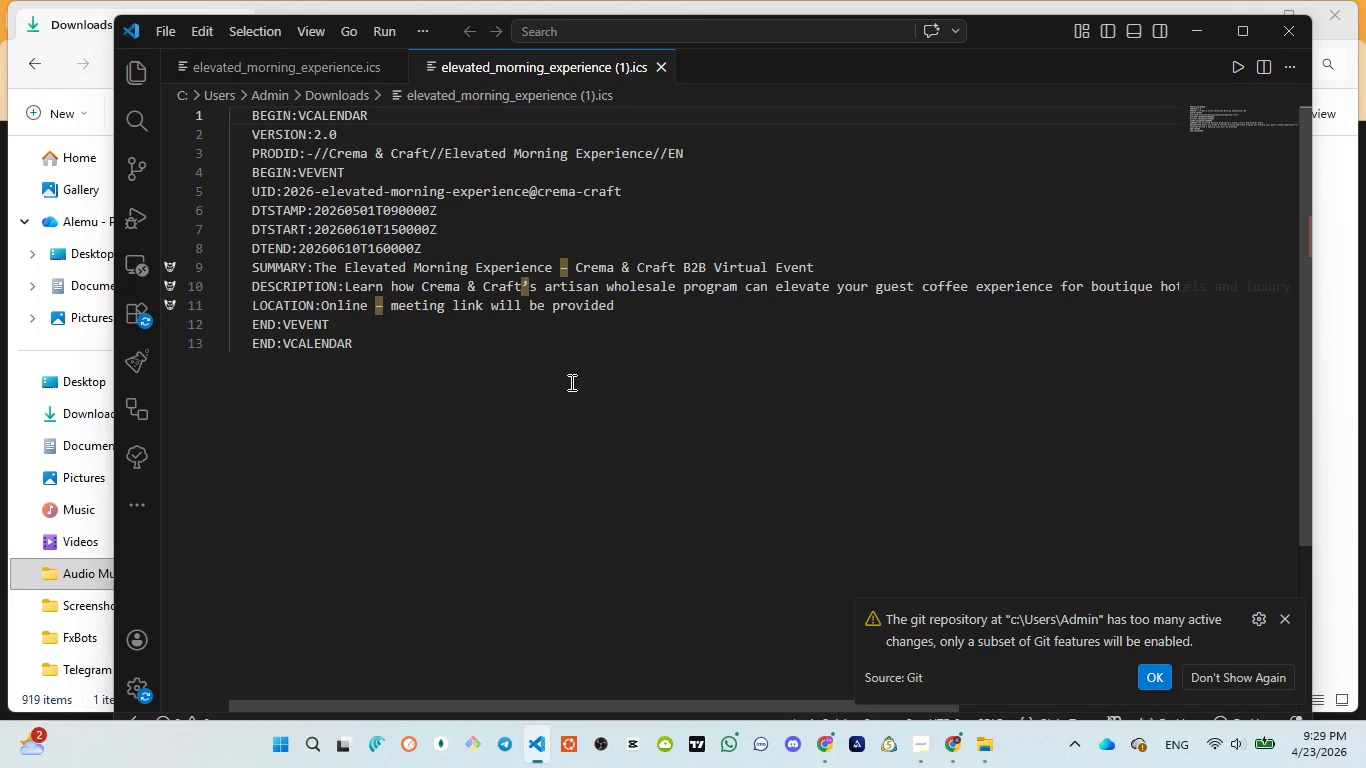 
scroll: coordinate [570, 383], scroll_direction: down, amount: 2.0
 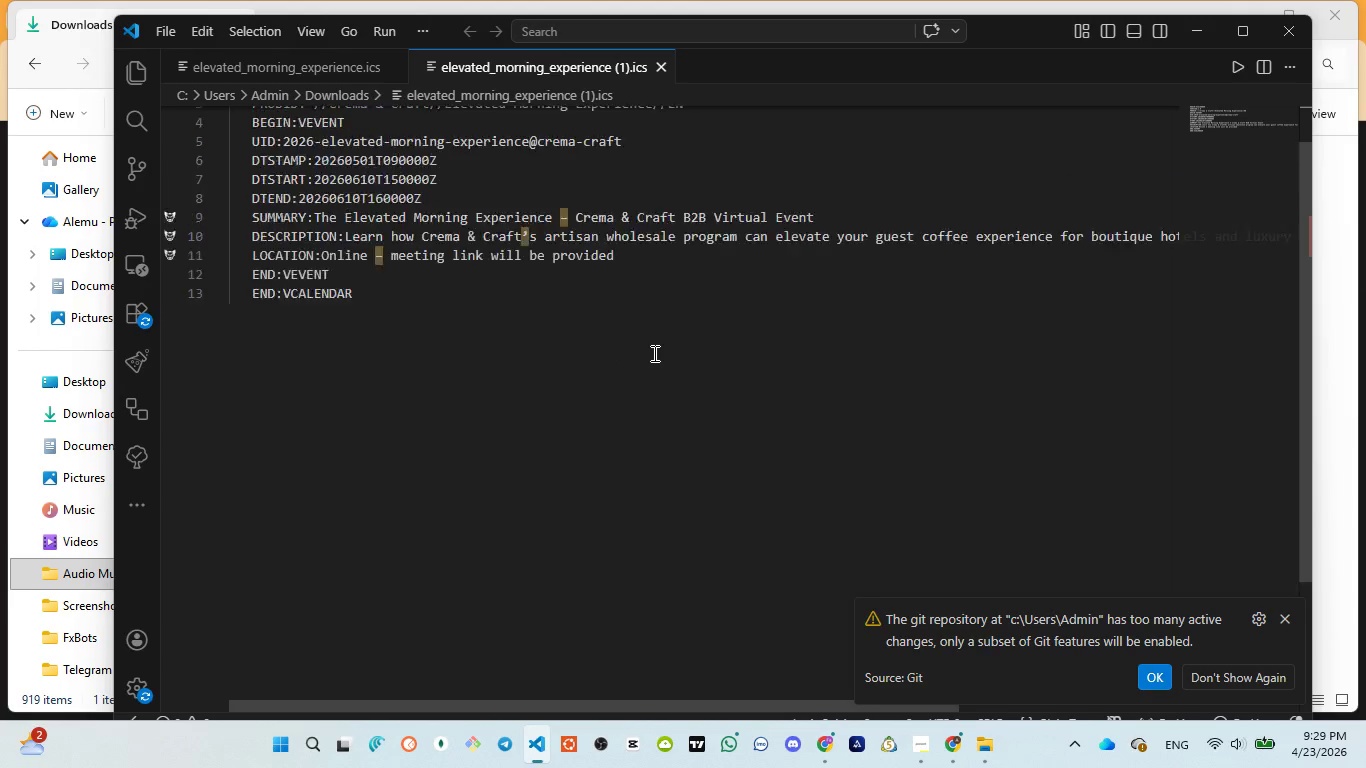 
scroll: coordinate [653, 353], scroll_direction: up, amount: 3.0
 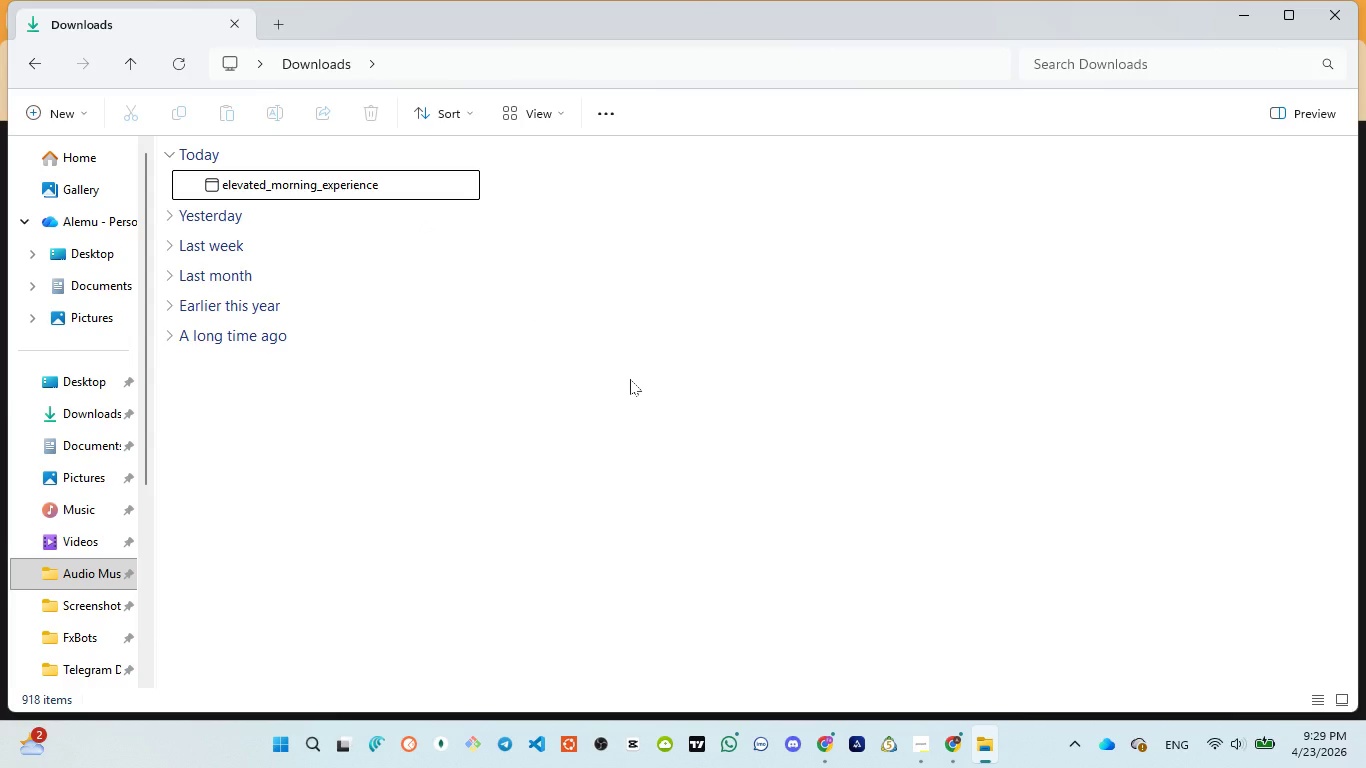 
wait(9.39)
 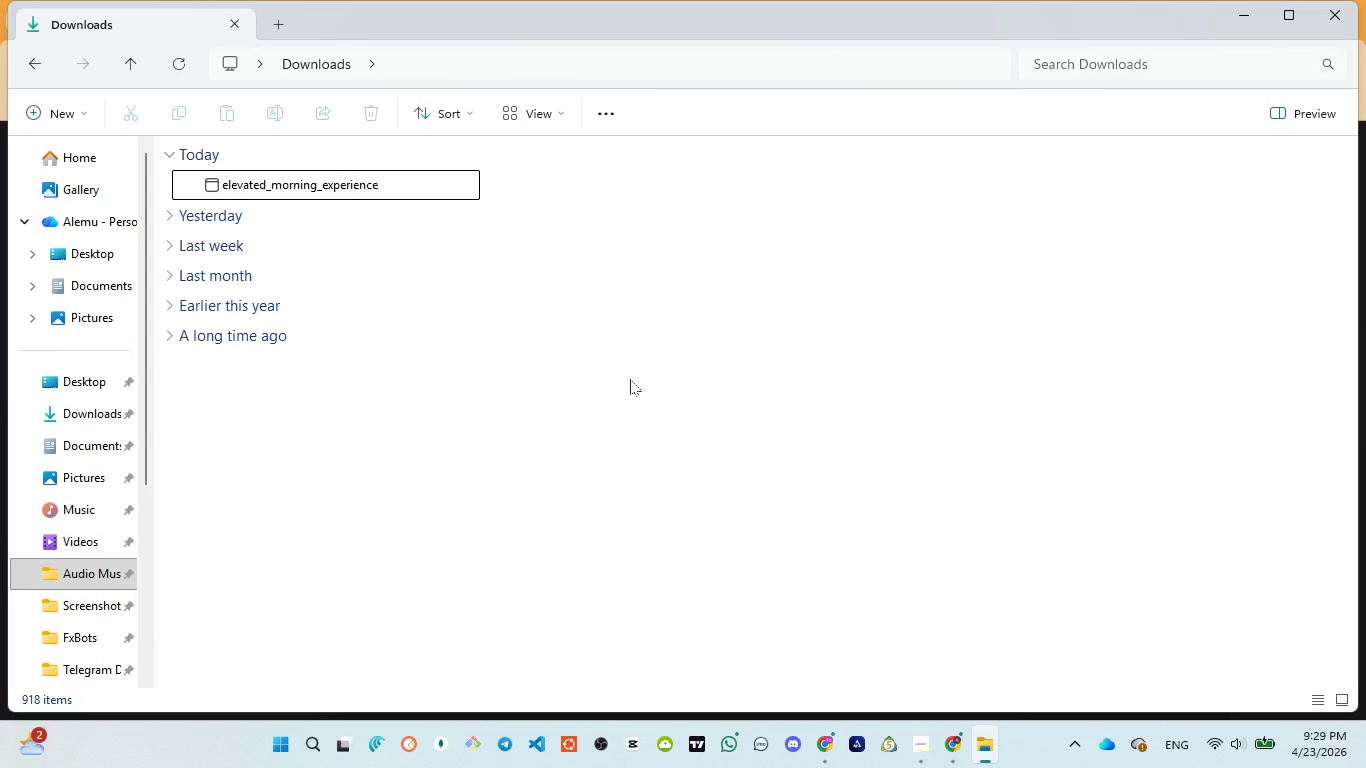 
left_click([927, 675])
 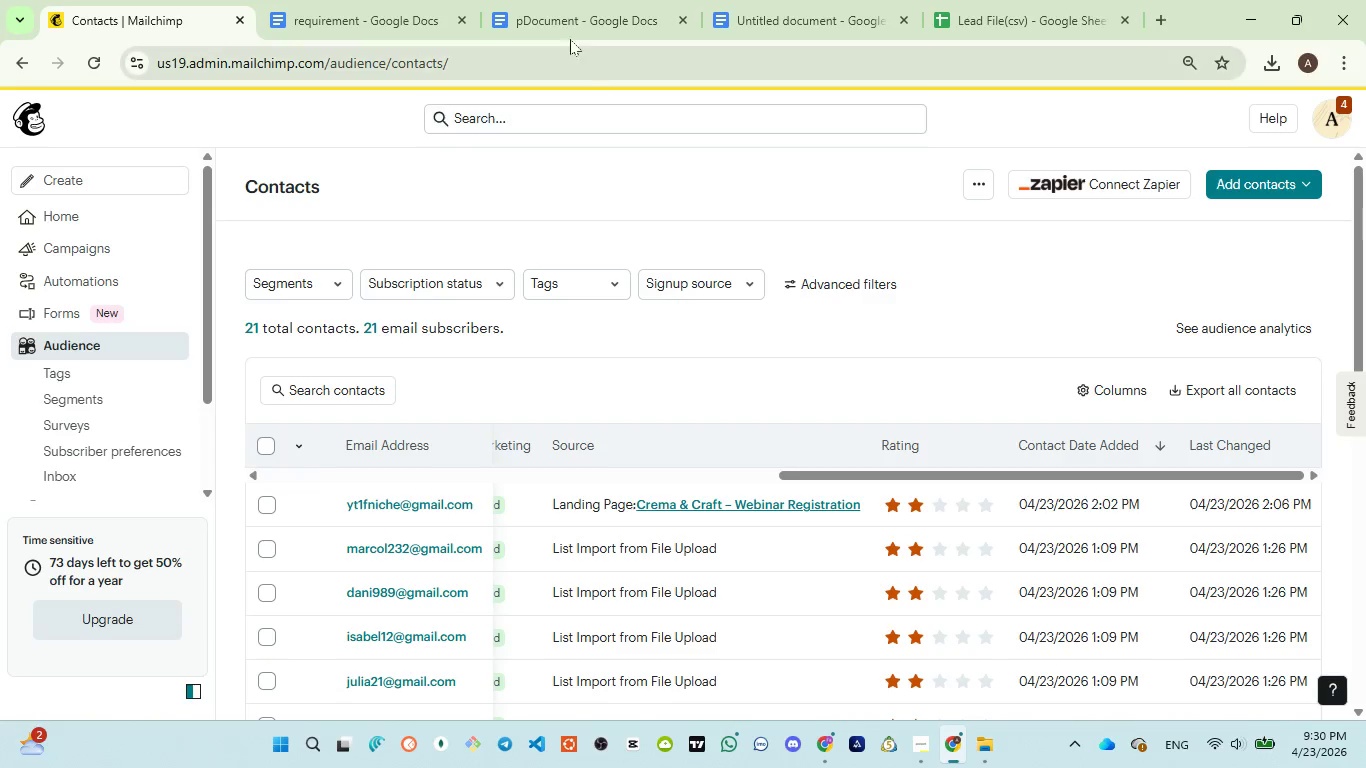 
left_click([558, 10])
 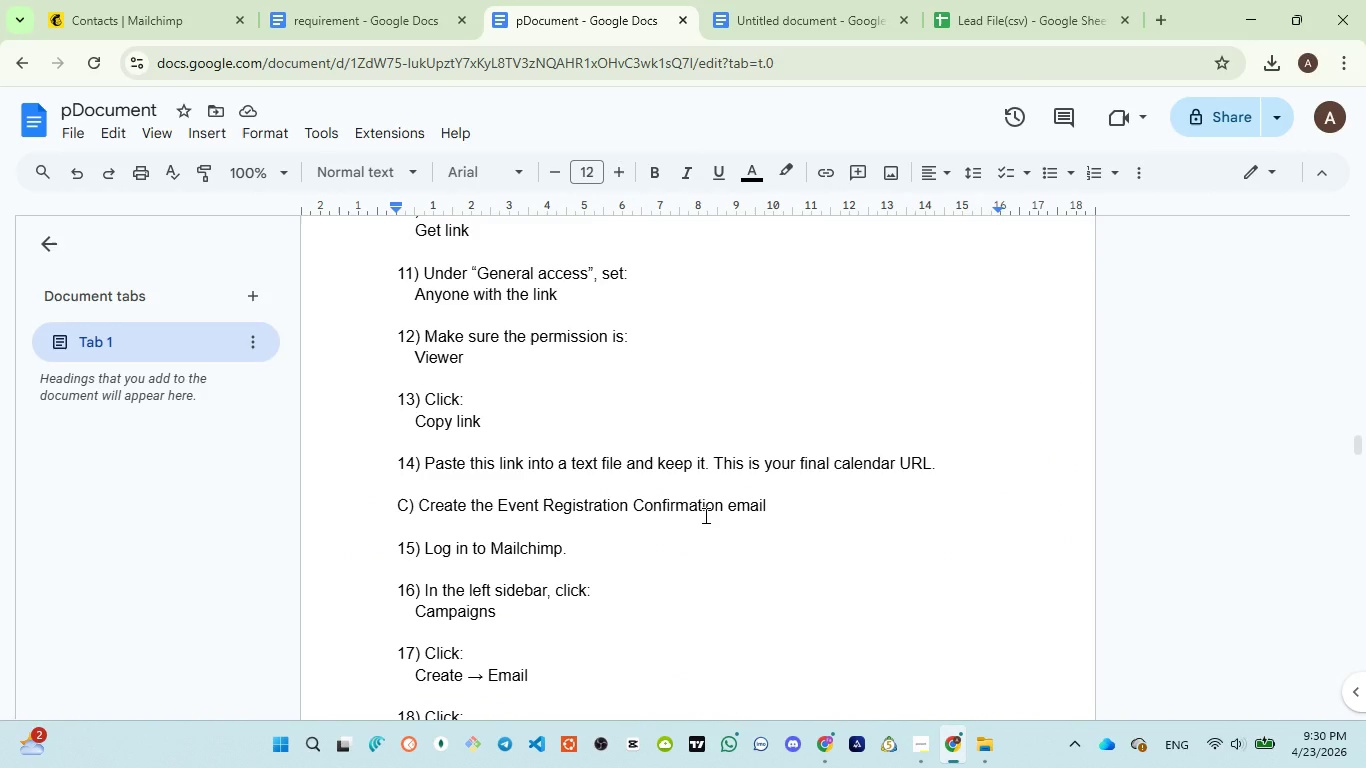 
scroll: coordinate [704, 515], scroll_direction: up, amount: 1.0
 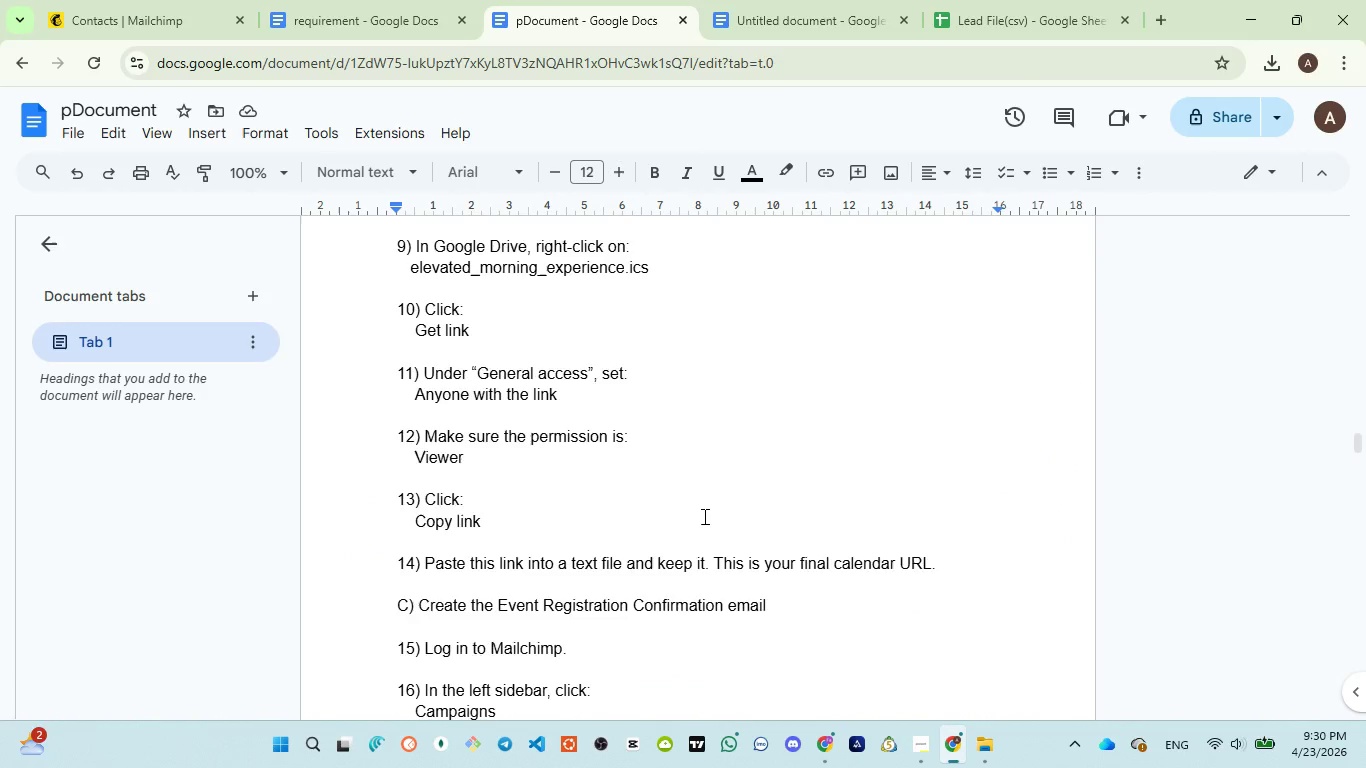 
scroll: coordinate [702, 517], scroll_direction: down, amount: 3.0
 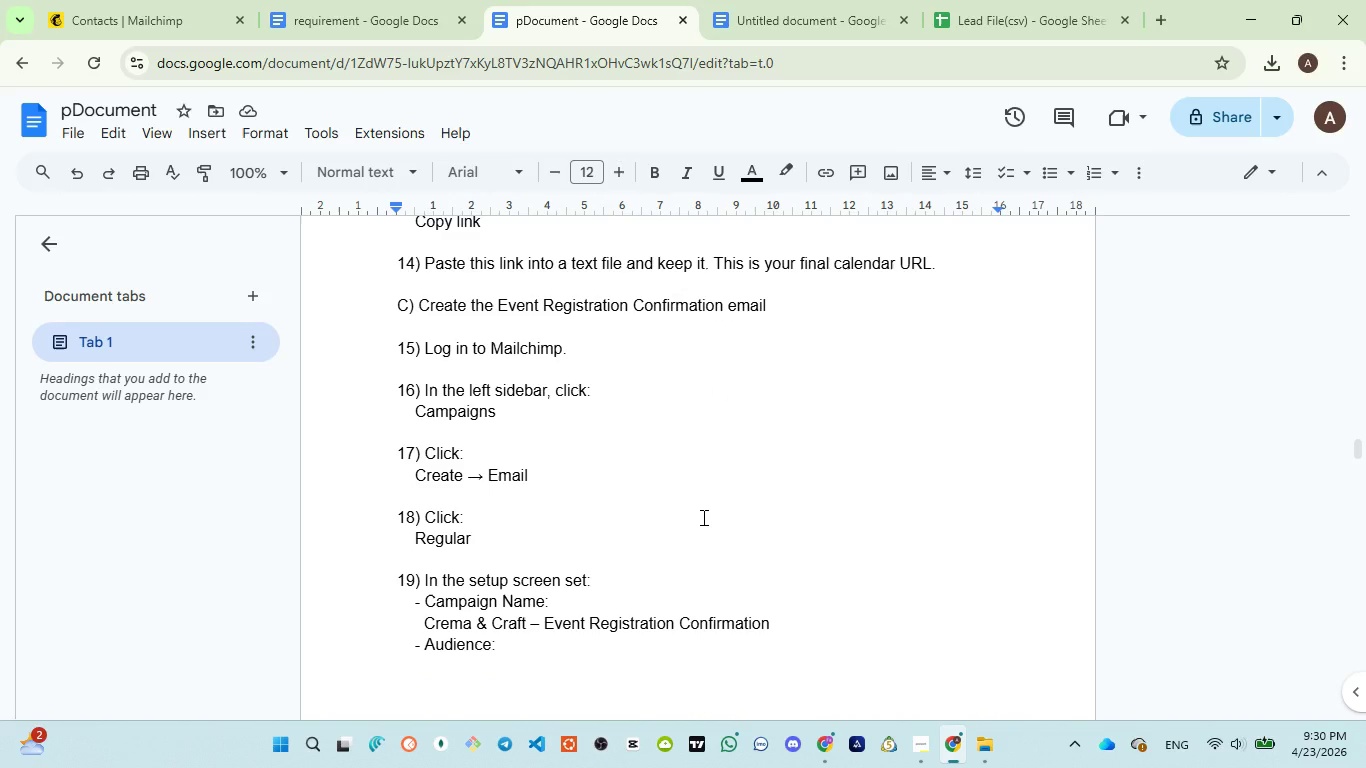 
scroll: coordinate [702, 517], scroll_direction: up, amount: 4.0
 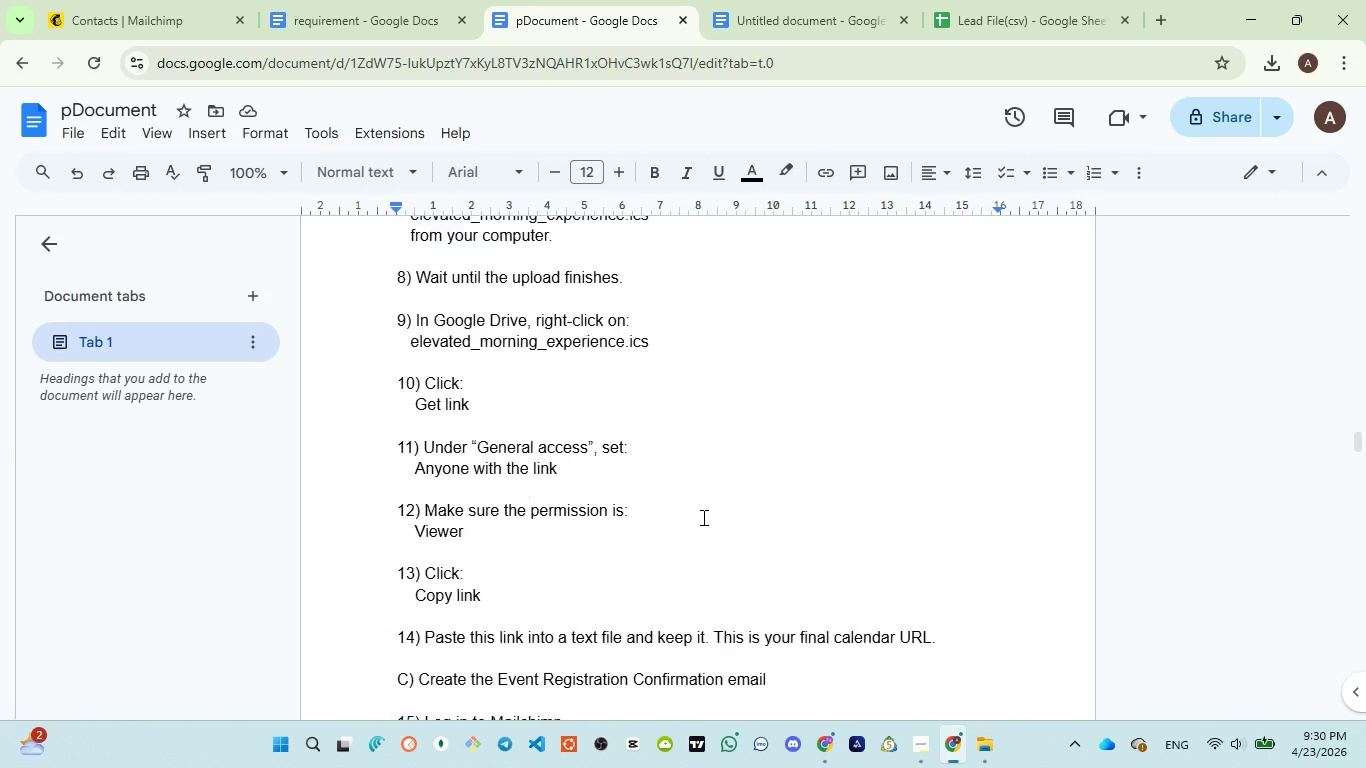 
scroll: coordinate [702, 517], scroll_direction: down, amount: 2.0
 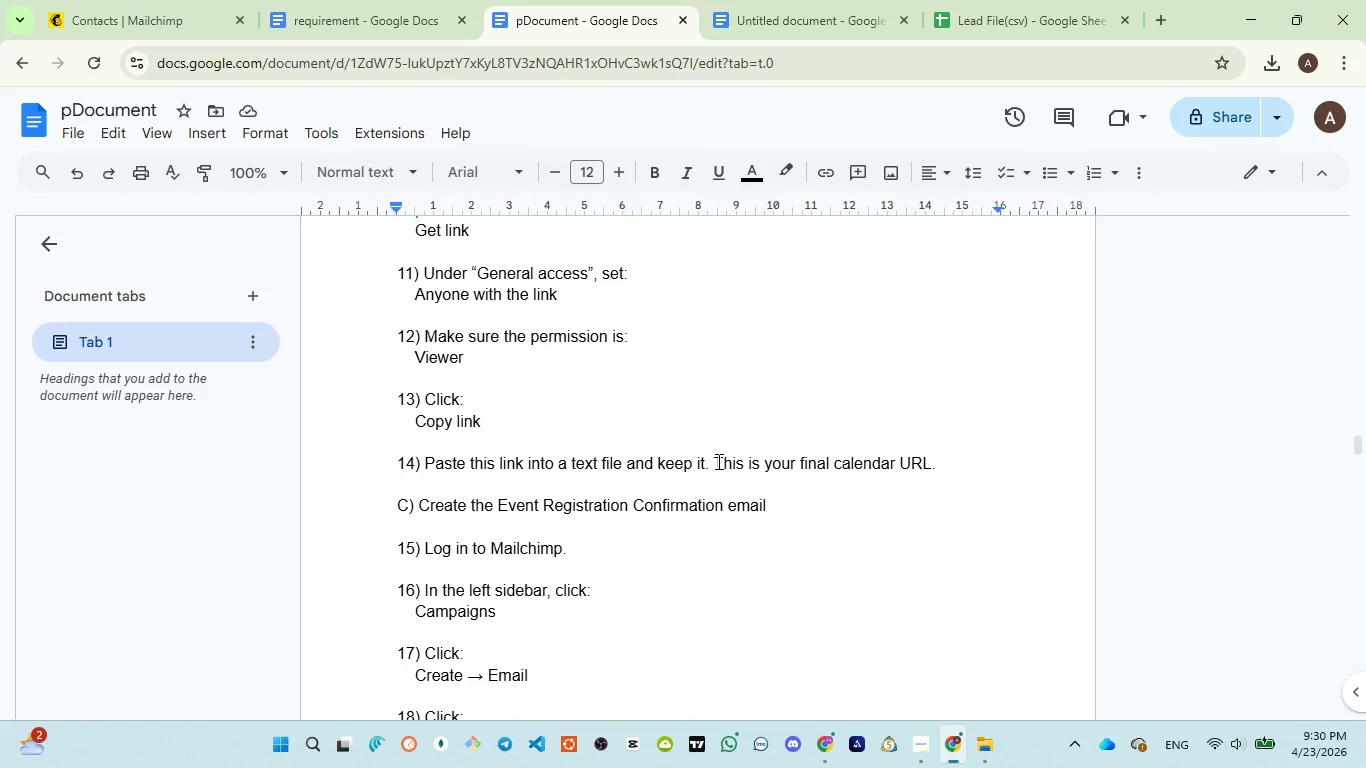 
wait(6.51)
 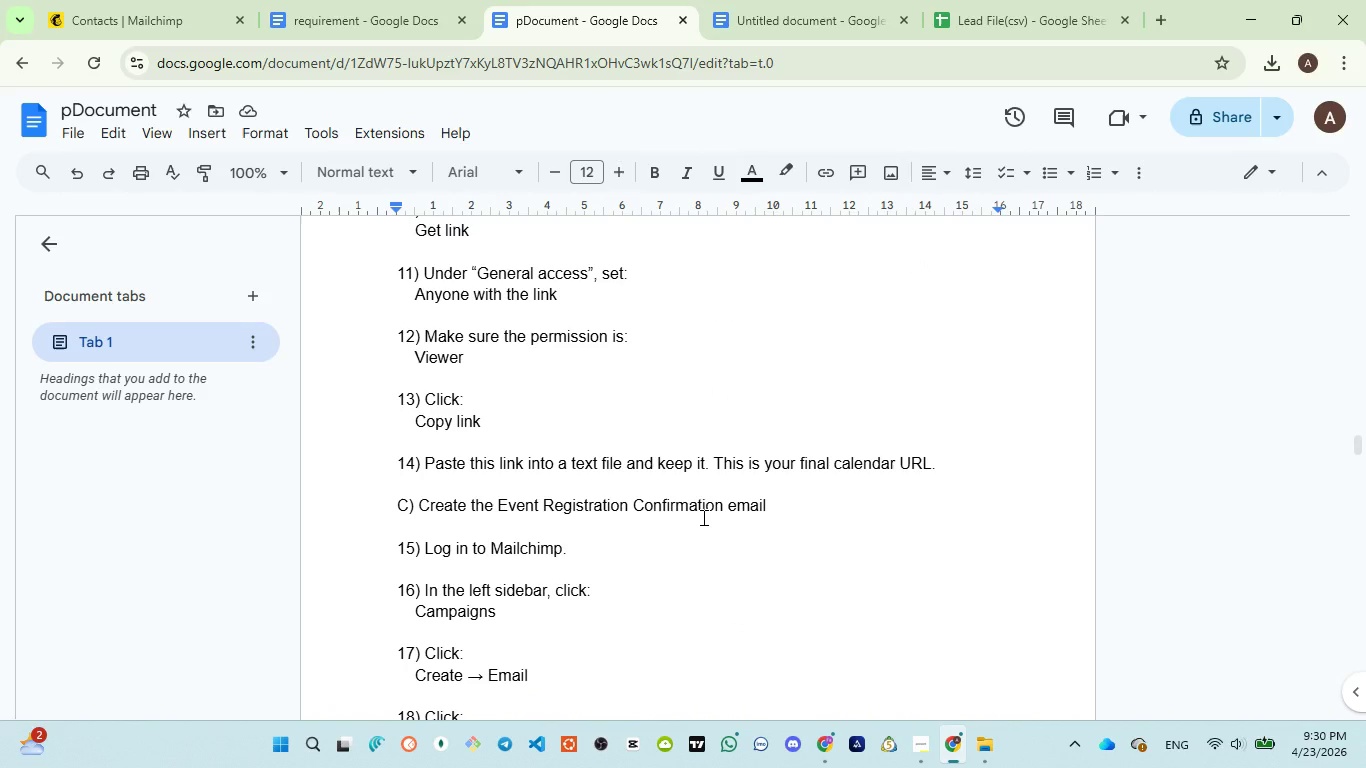 
left_click_drag(start_coordinate=[804, 454], to_coordinate=[840, 457])
 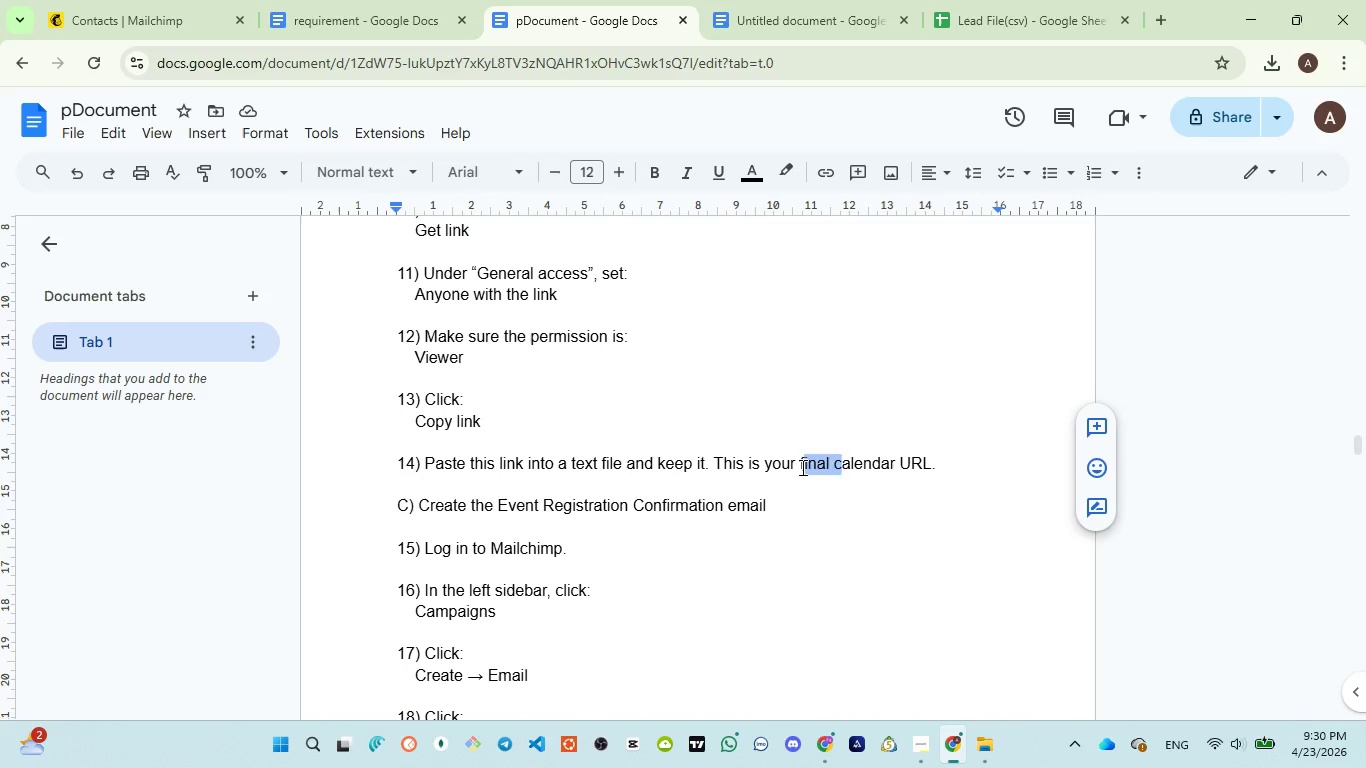 
left_click_drag(start_coordinate=[801, 466], to_coordinate=[937, 457])
 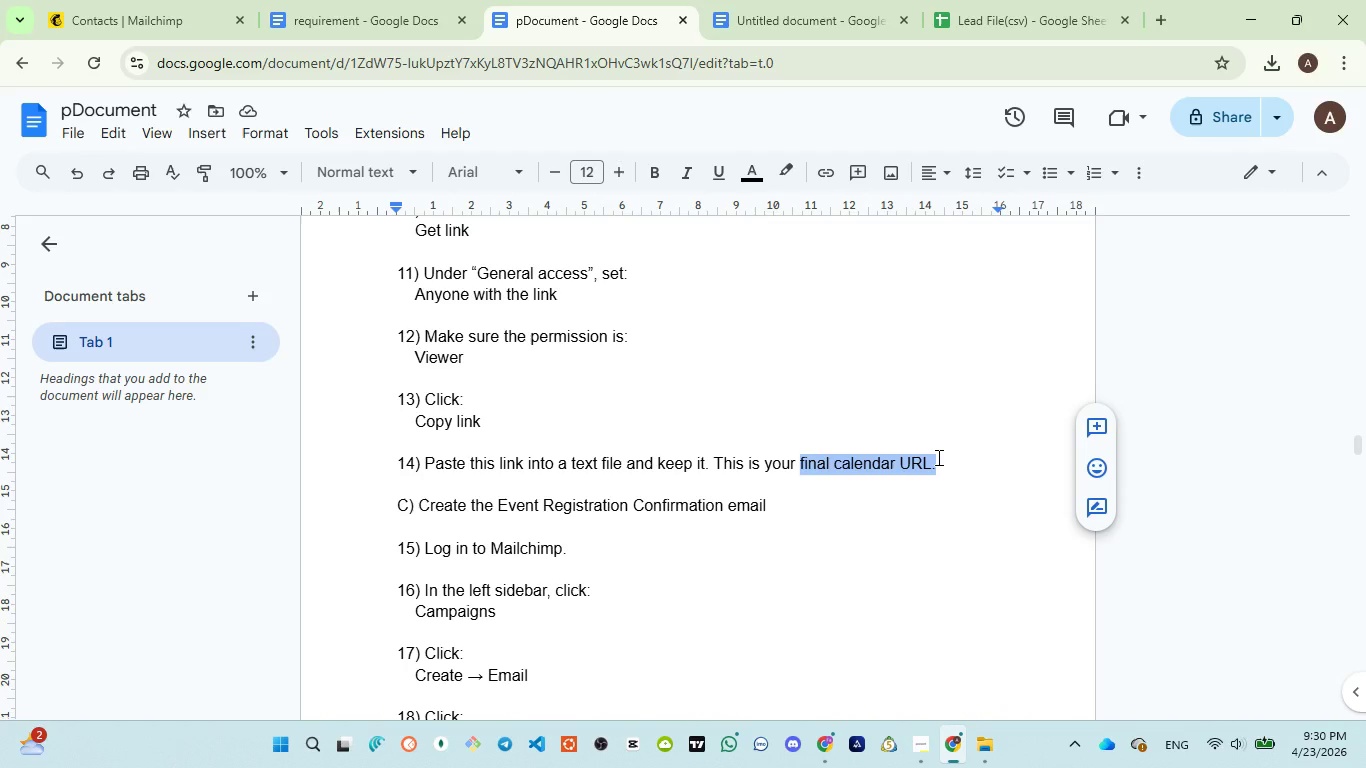 
key(Control+C)
 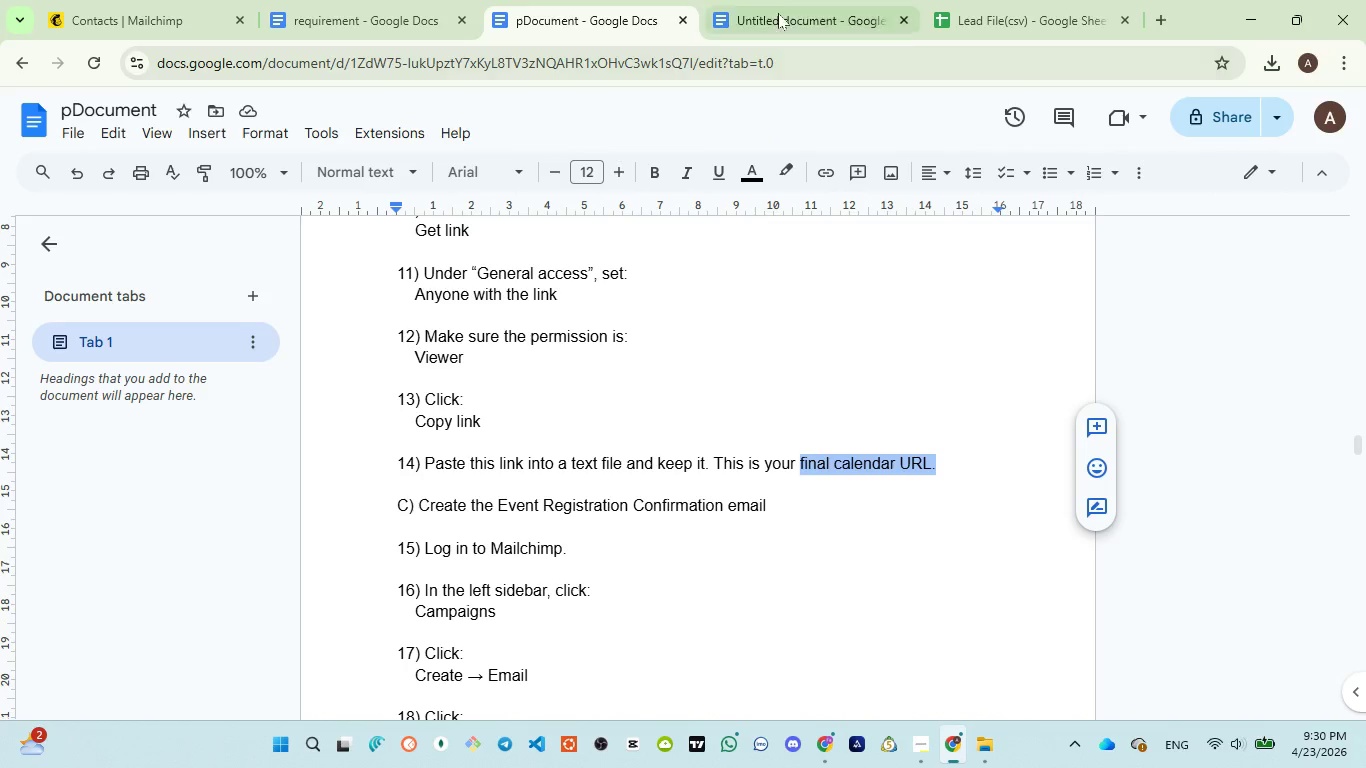 
left_click([778, 11])
 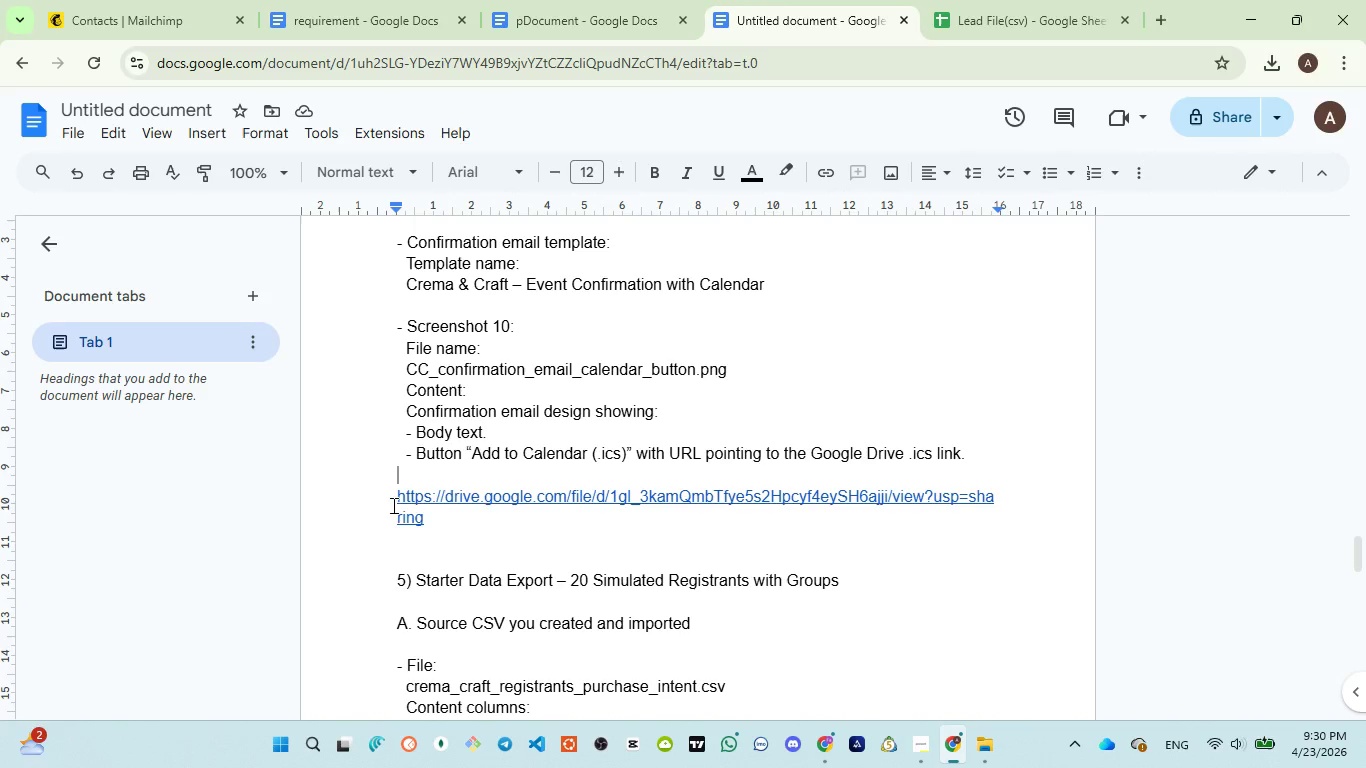 
hold_key(key=ControlLeft, duration=1.25)
left_click([384, 503])
 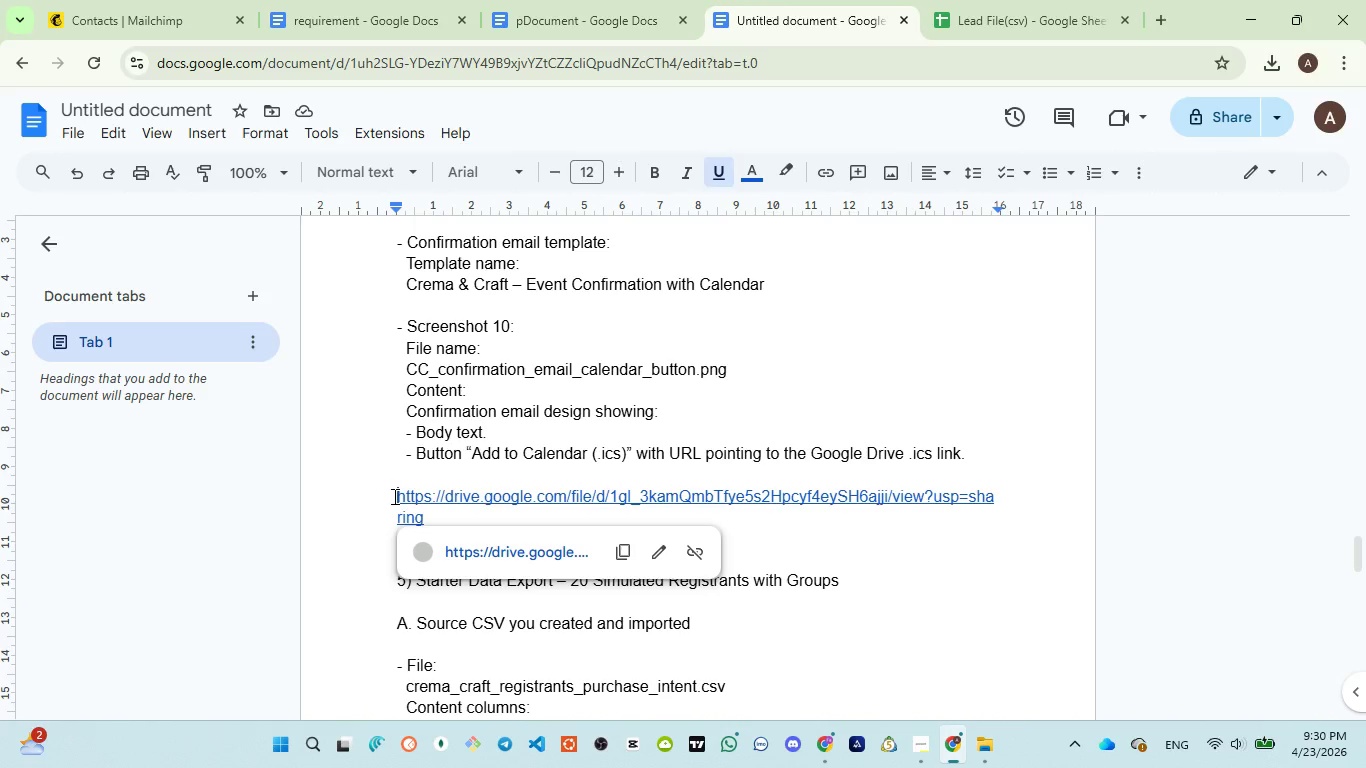 
key(Control+V)
 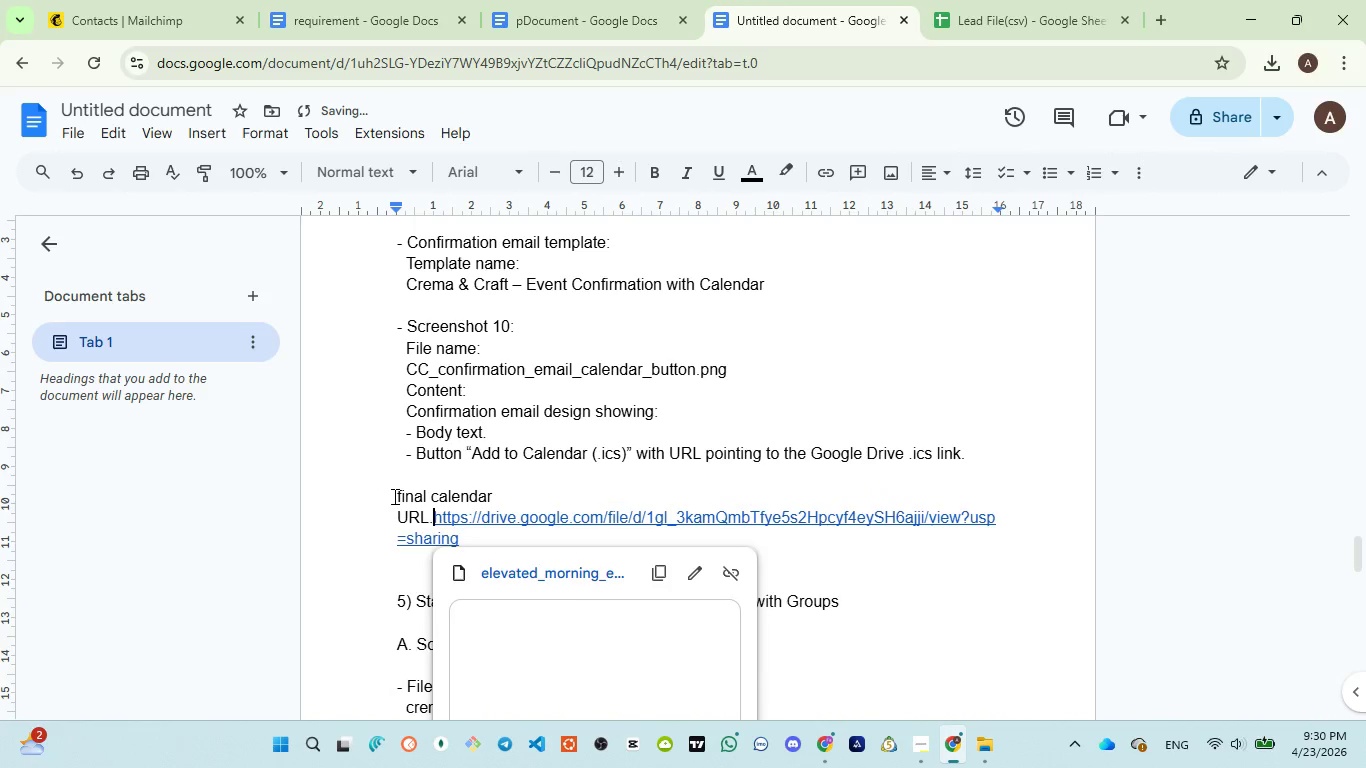 
key(Space)
 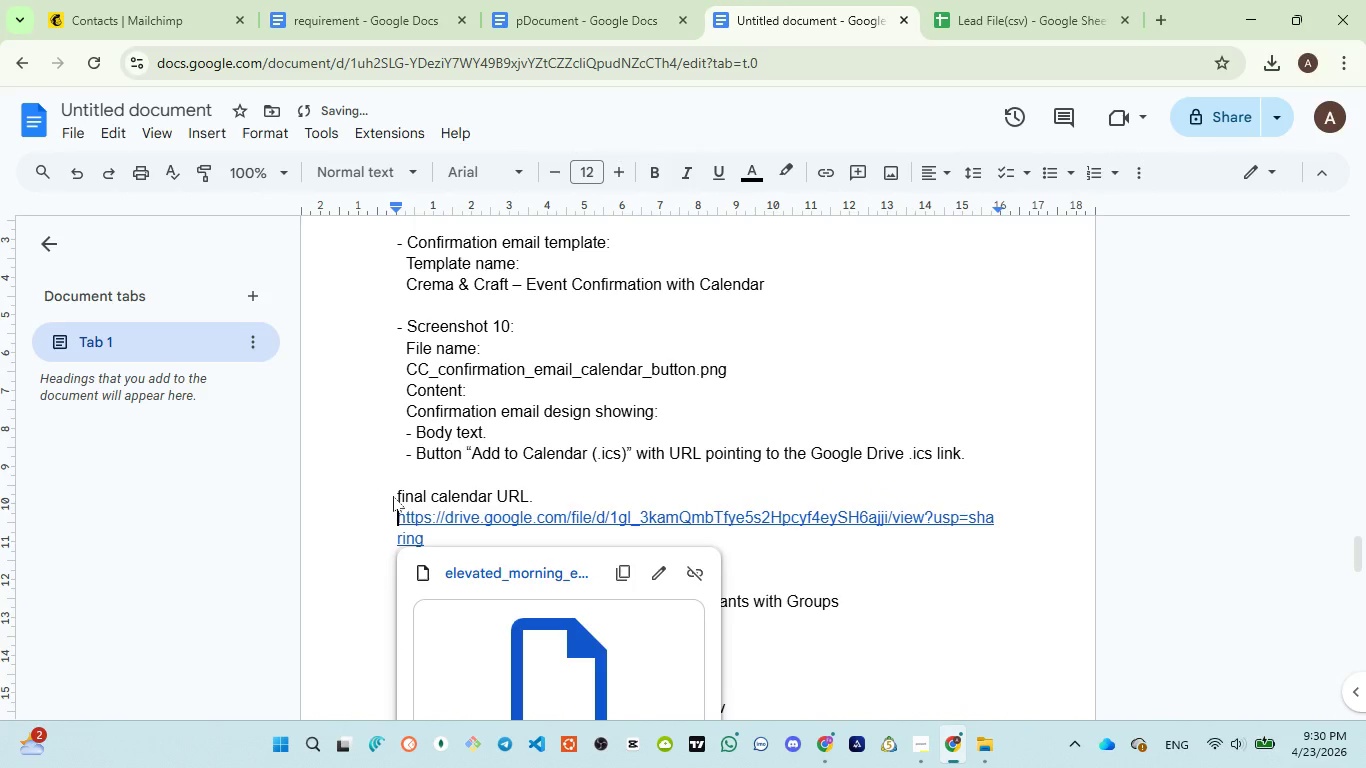 
key(Shift+ShiftRight)
 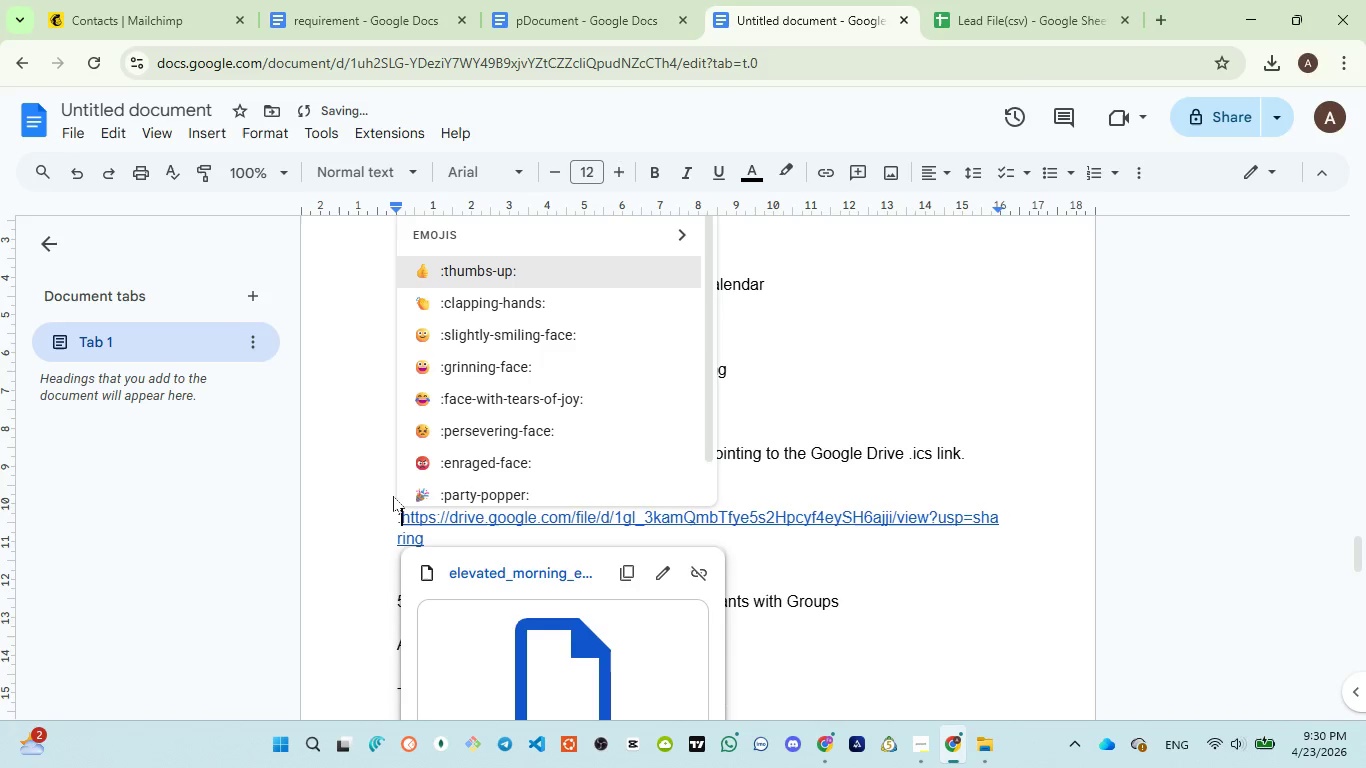 
key(Shift+Semicolon)
 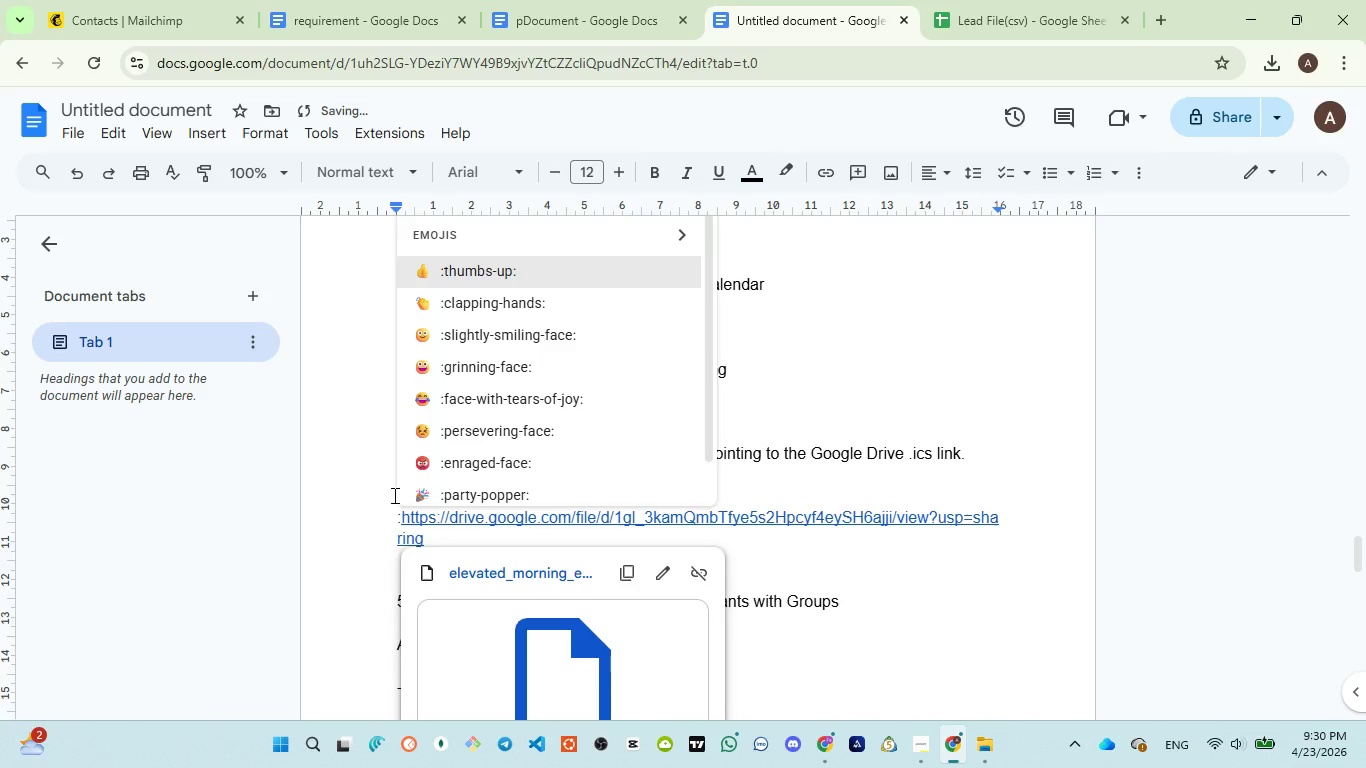 
key(Space)
 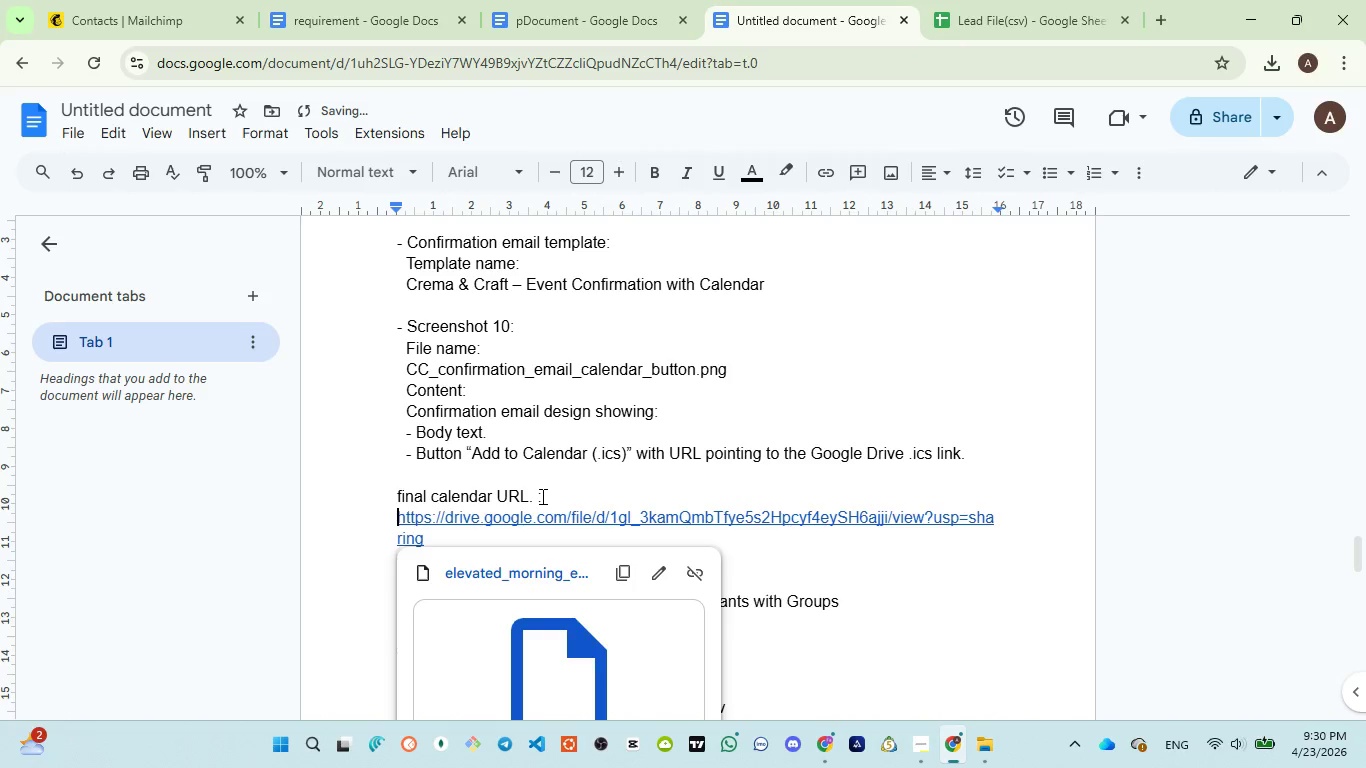 
left_click([537, 496])
 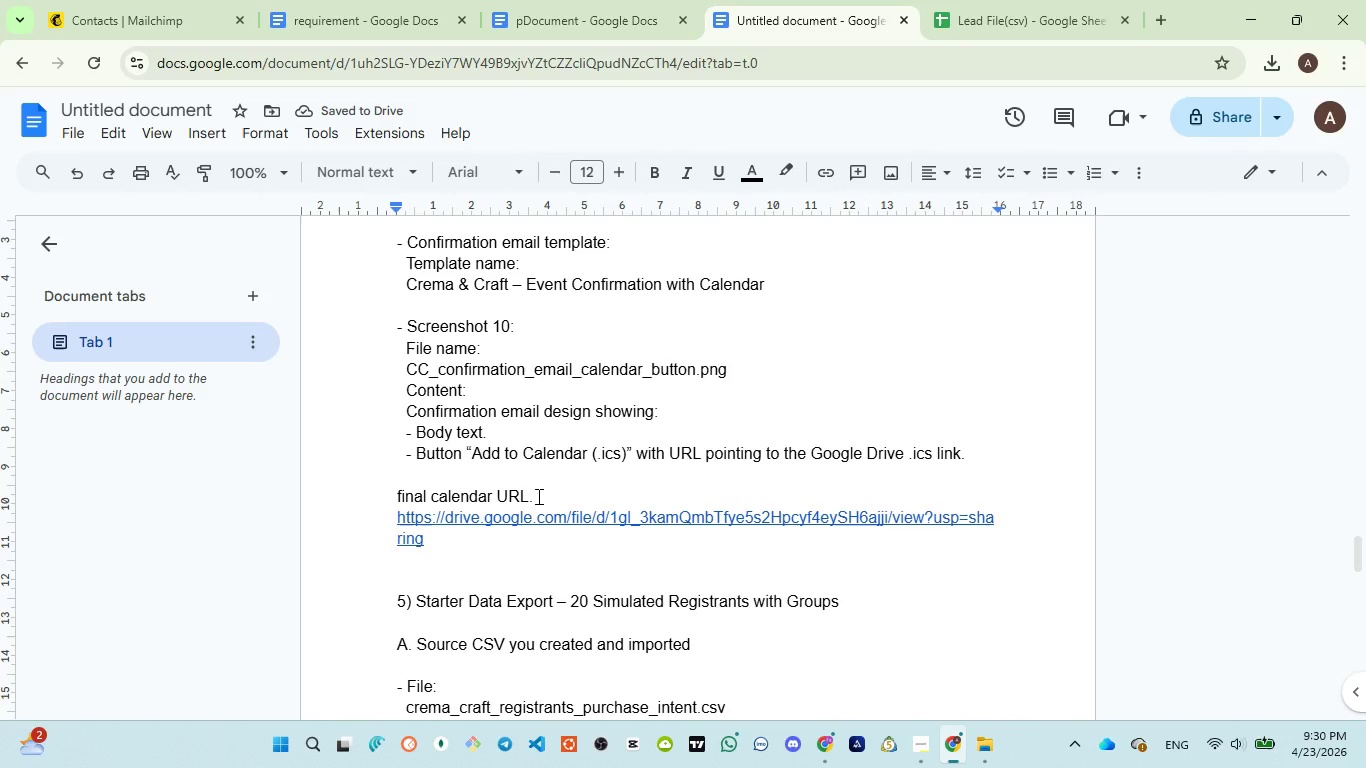 
key(Backspace)
 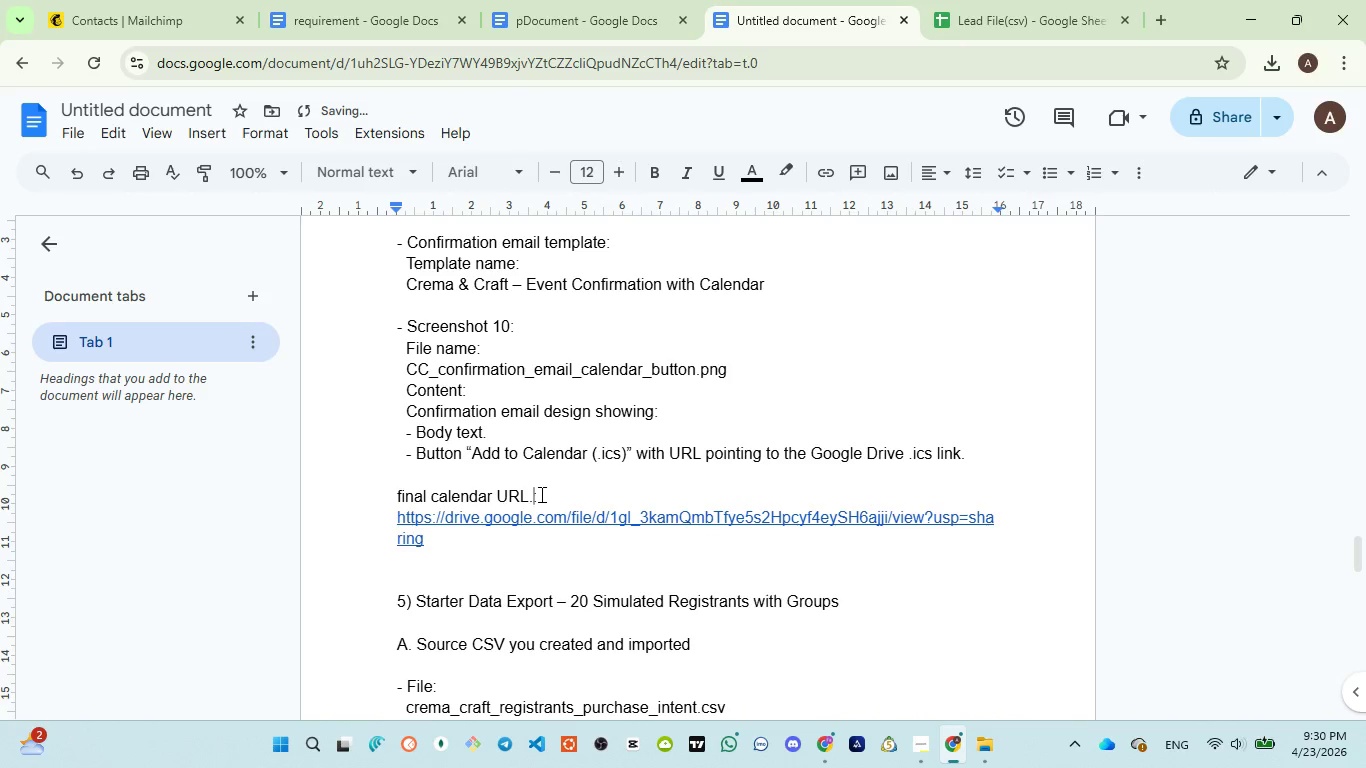 
key(Backspace)
 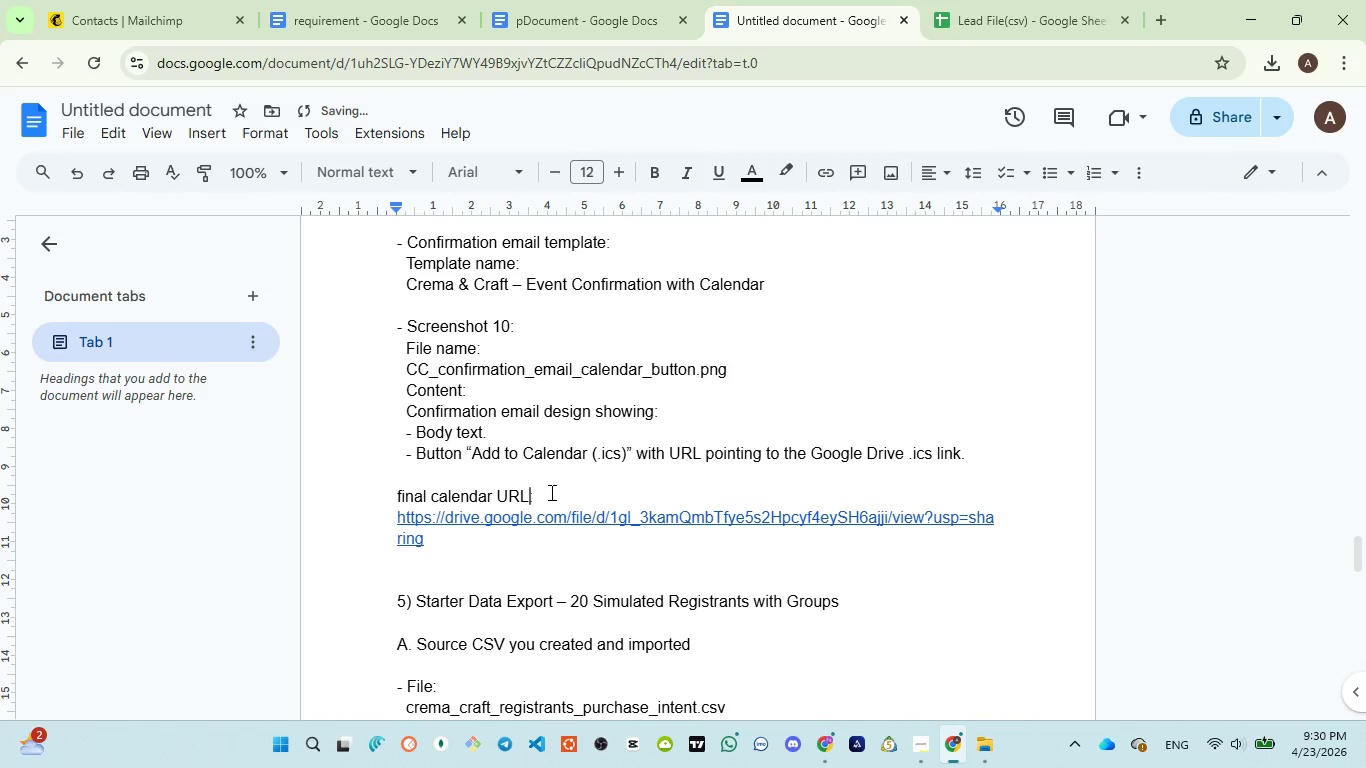 
left_click([549, 492])
 